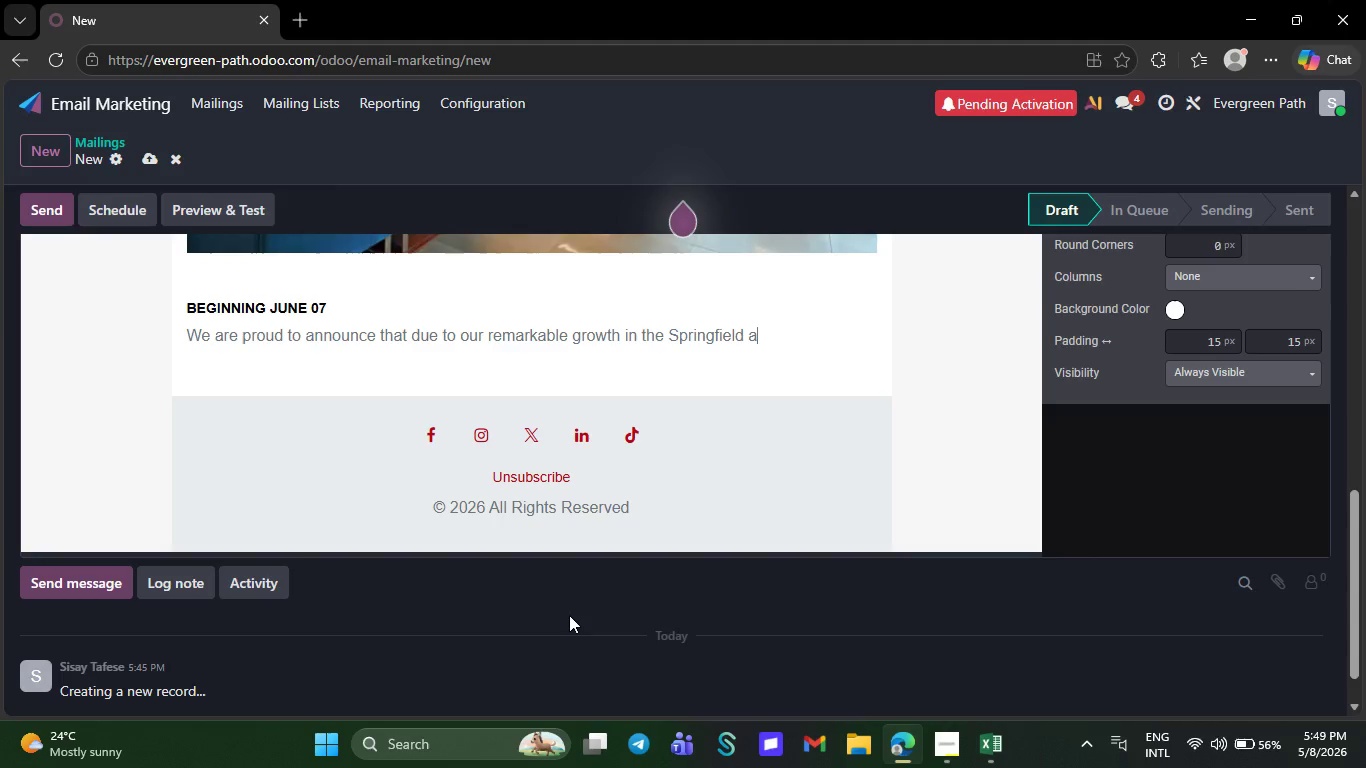 
key(Backspace)
 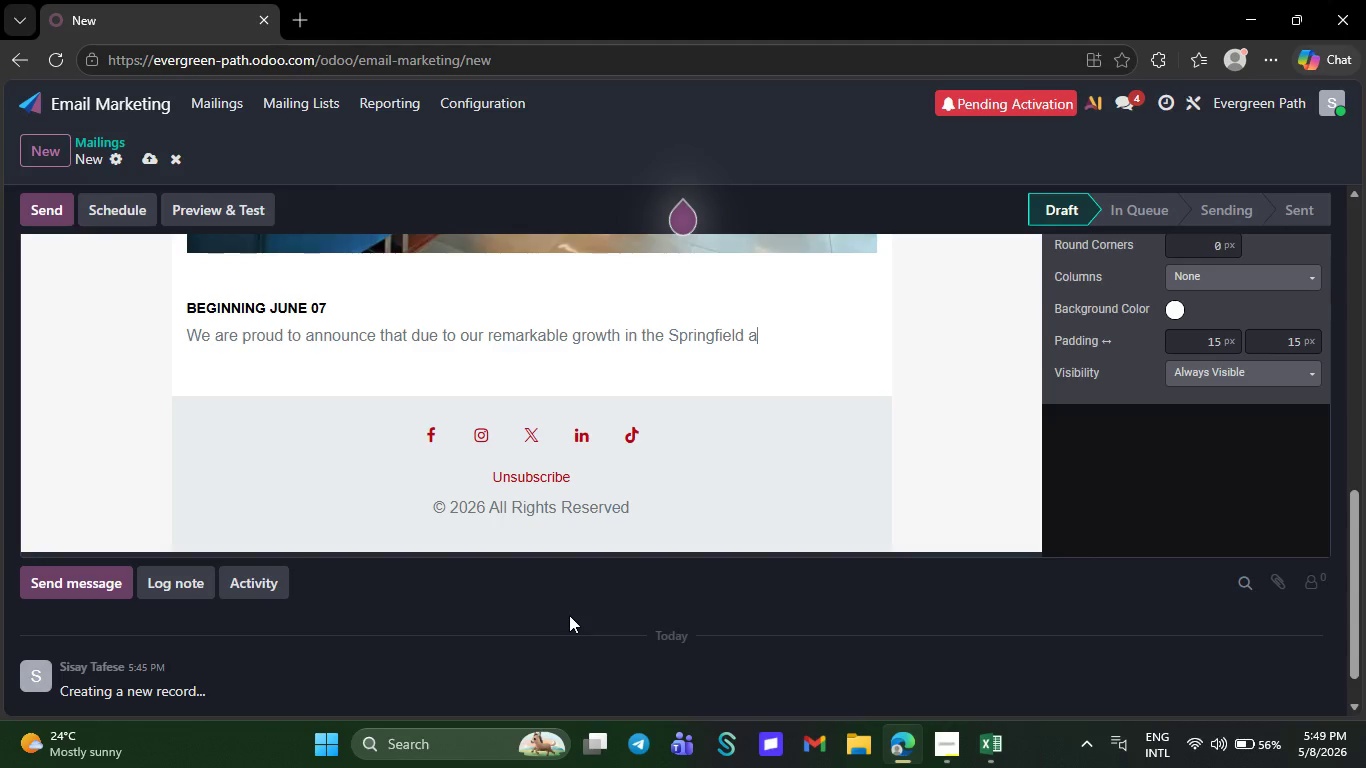 
key(Backspace)
 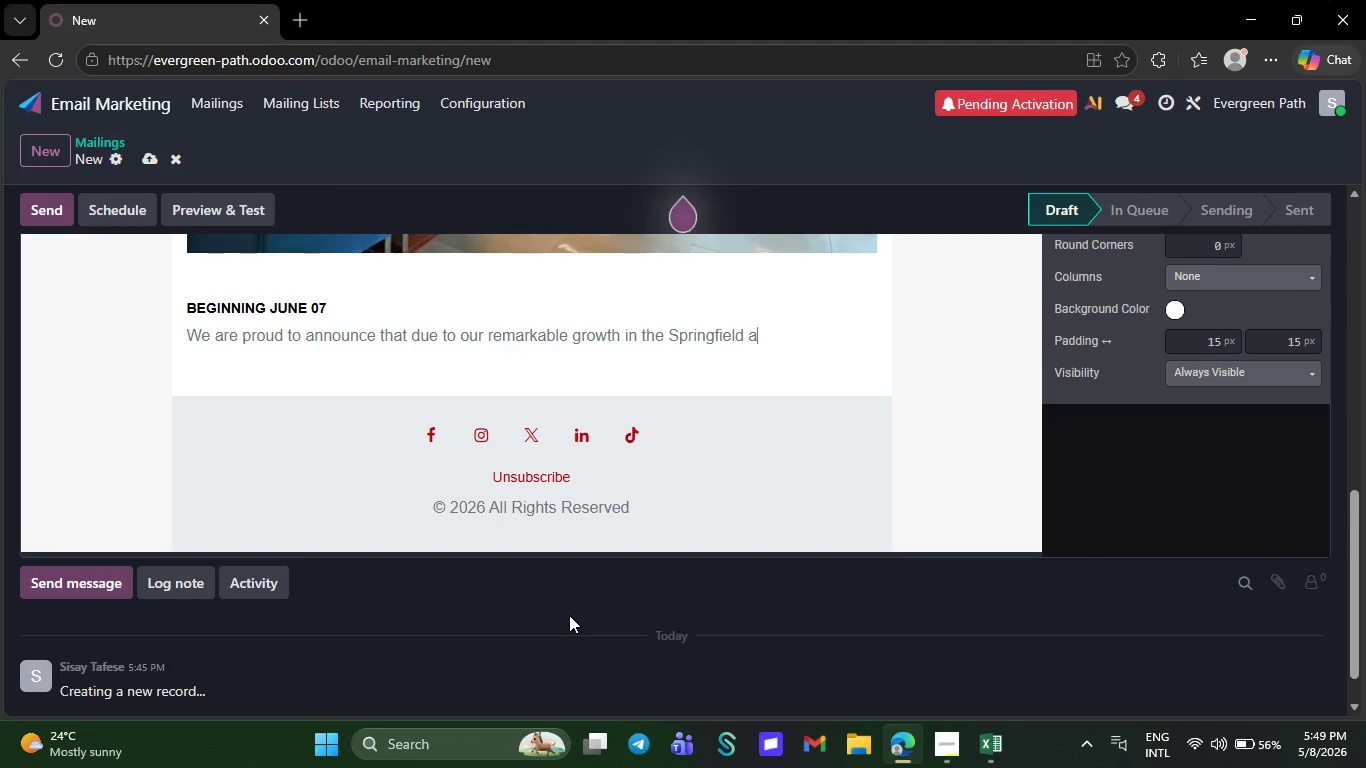 
key(Backspace)
 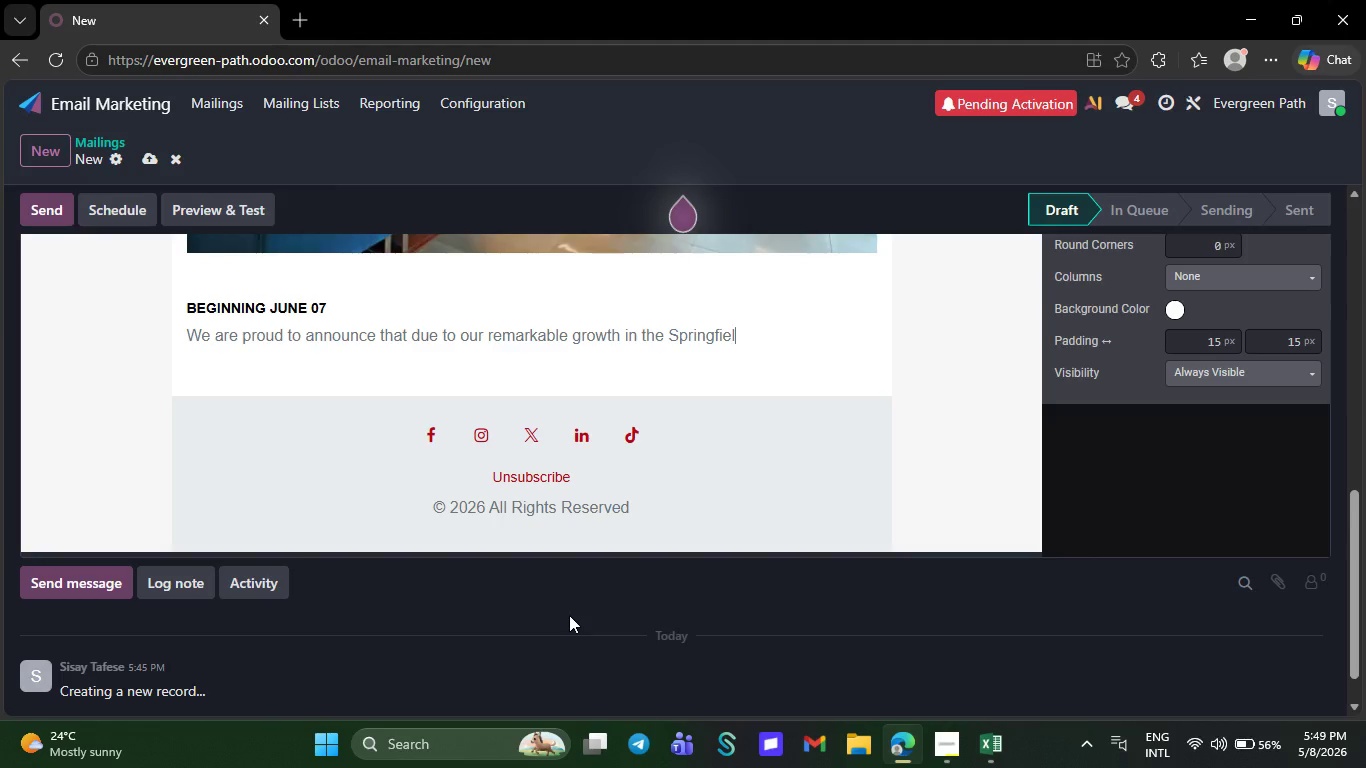 
key(Backspace)
 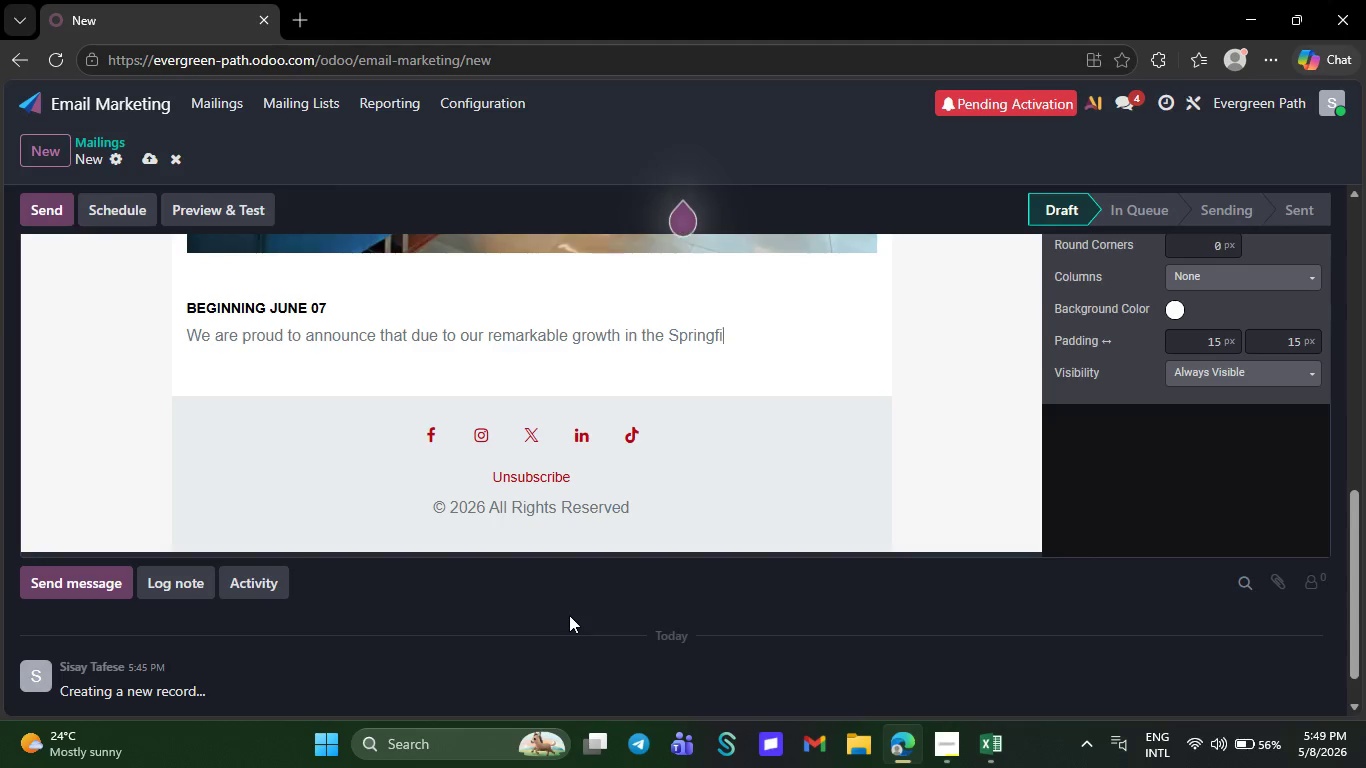 
key(Backspace)
 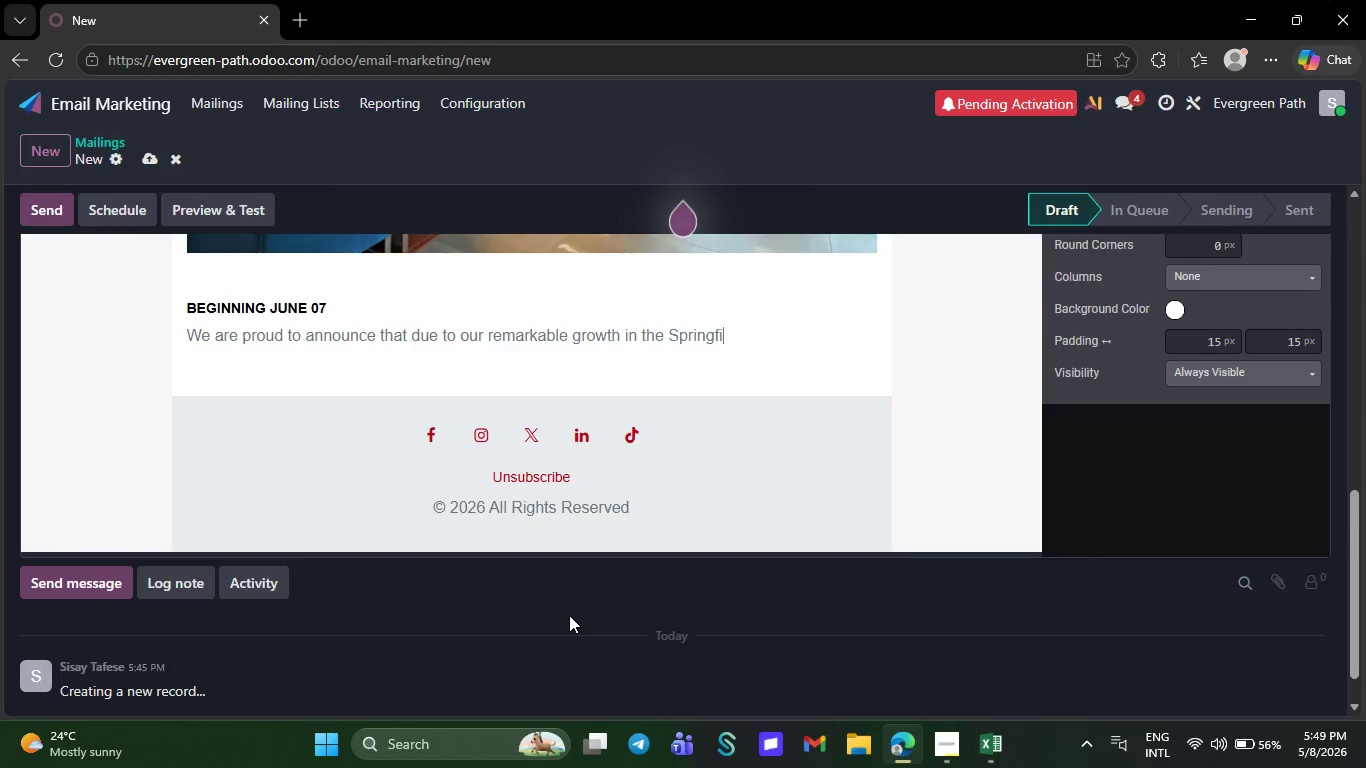 
key(Backspace)
 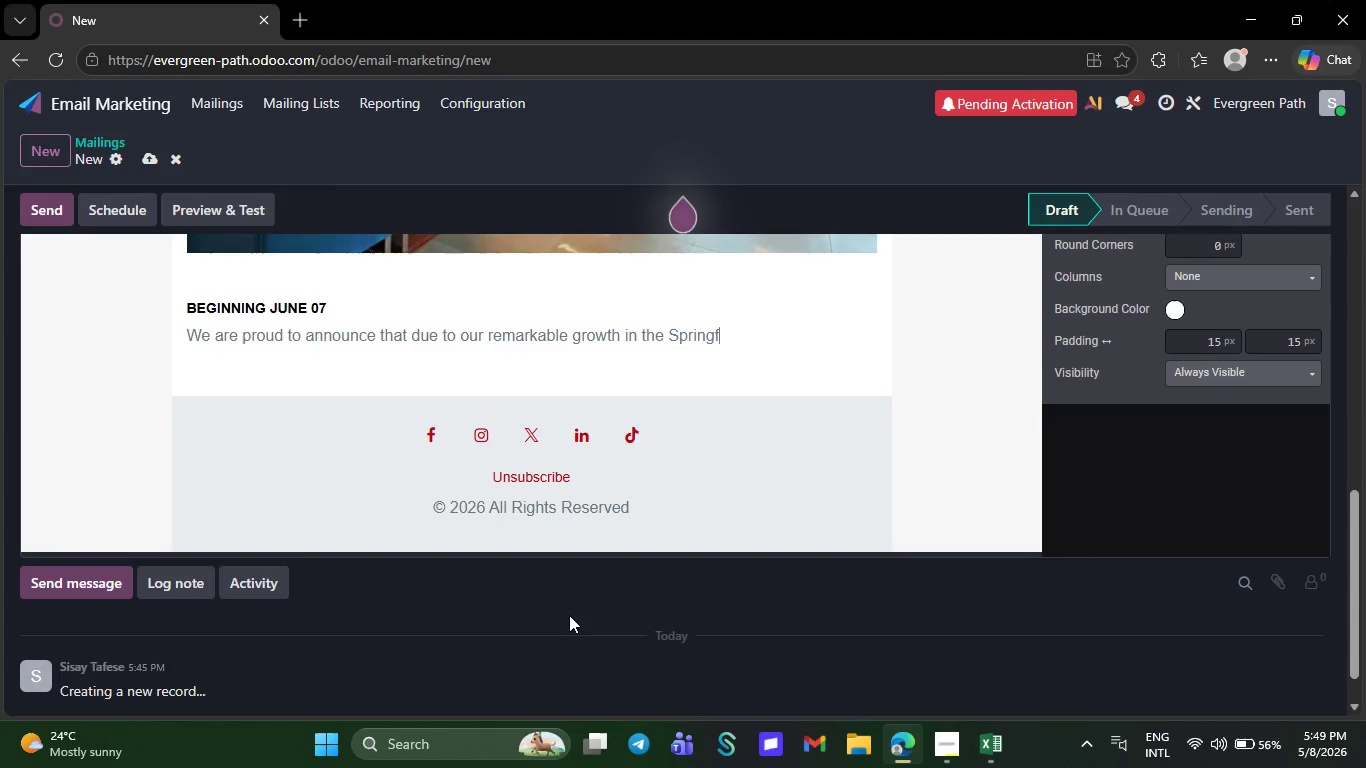 
key(Backspace)
 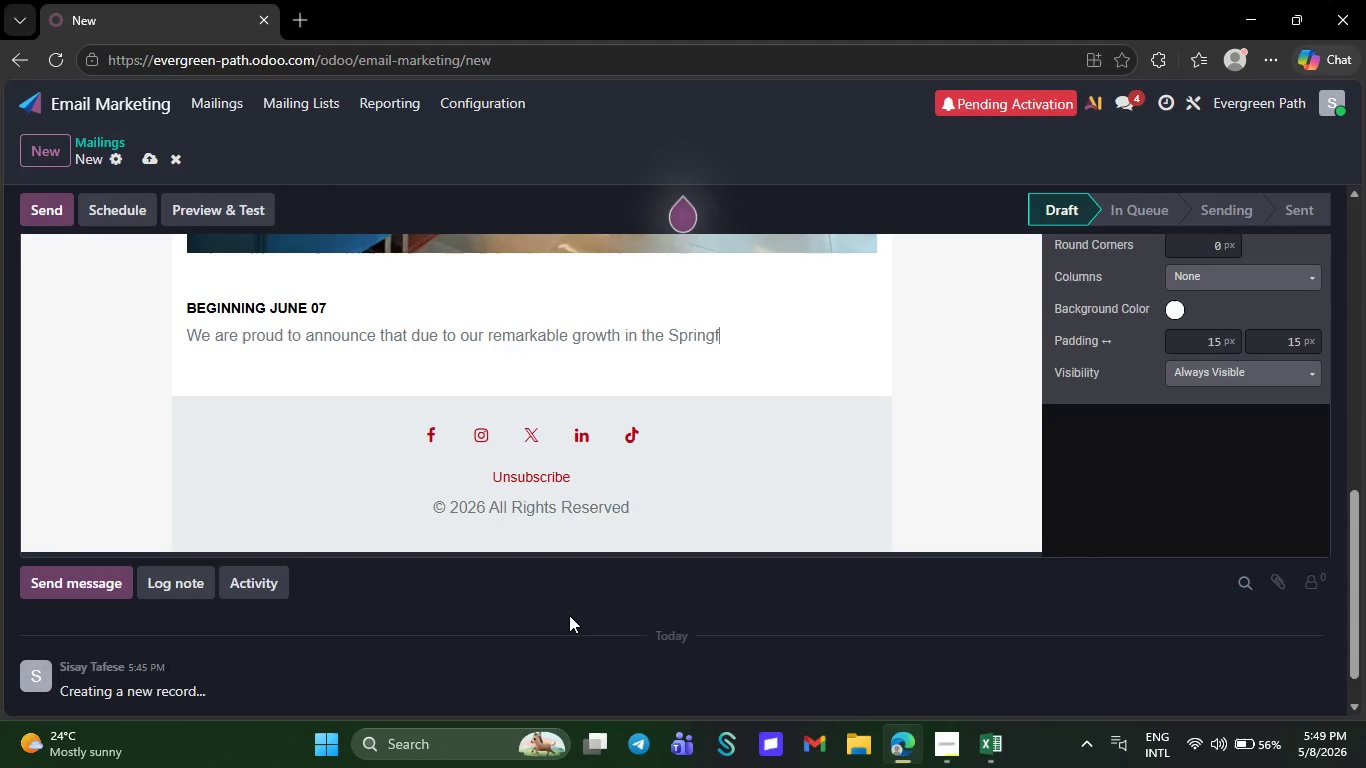 
key(Backspace)
 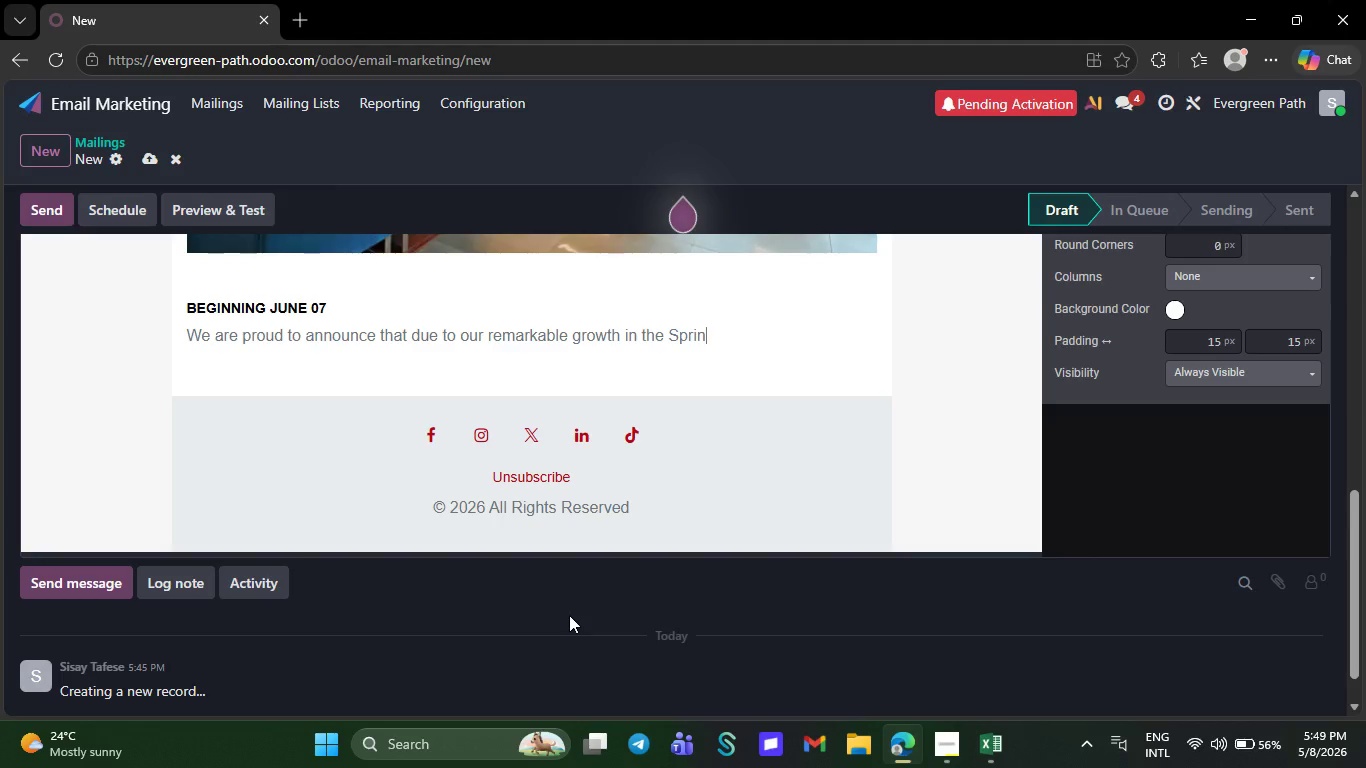 
key(Backspace)
 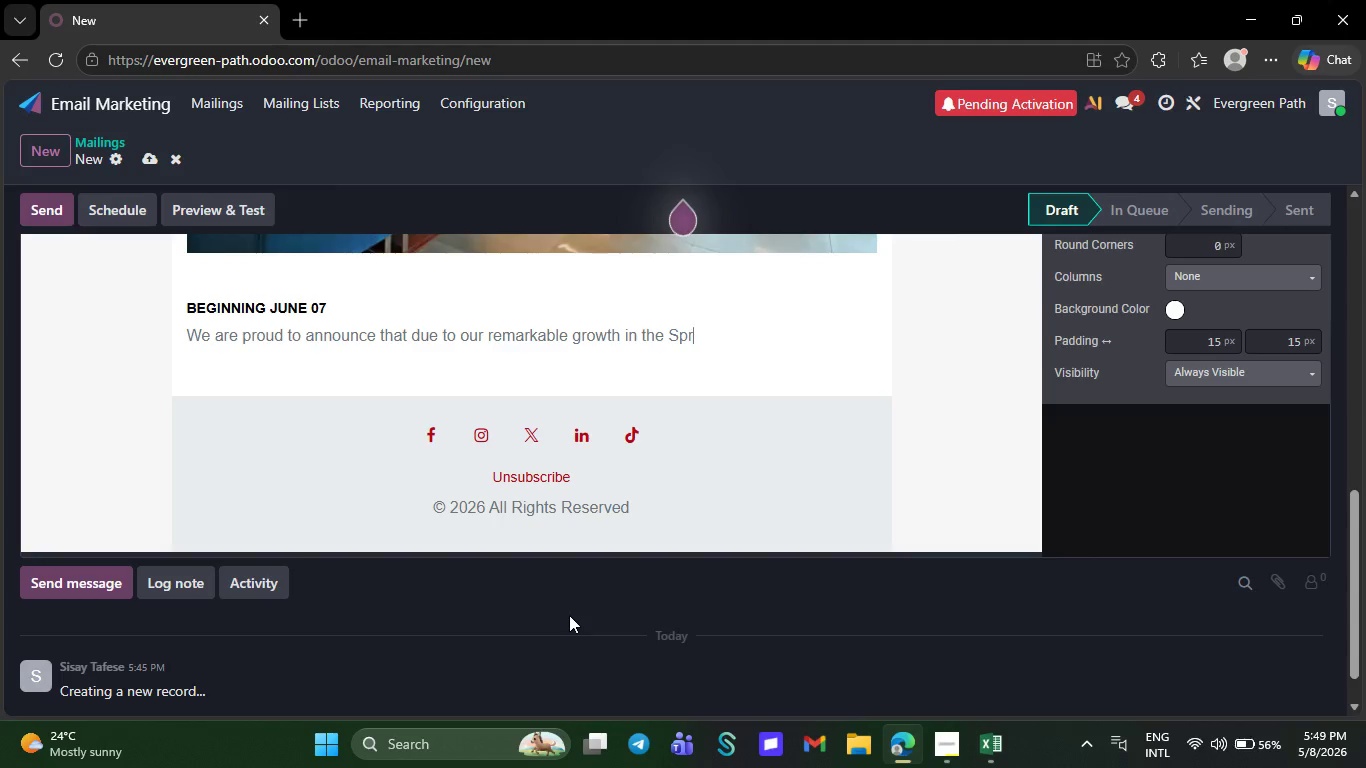 
key(Backspace)
 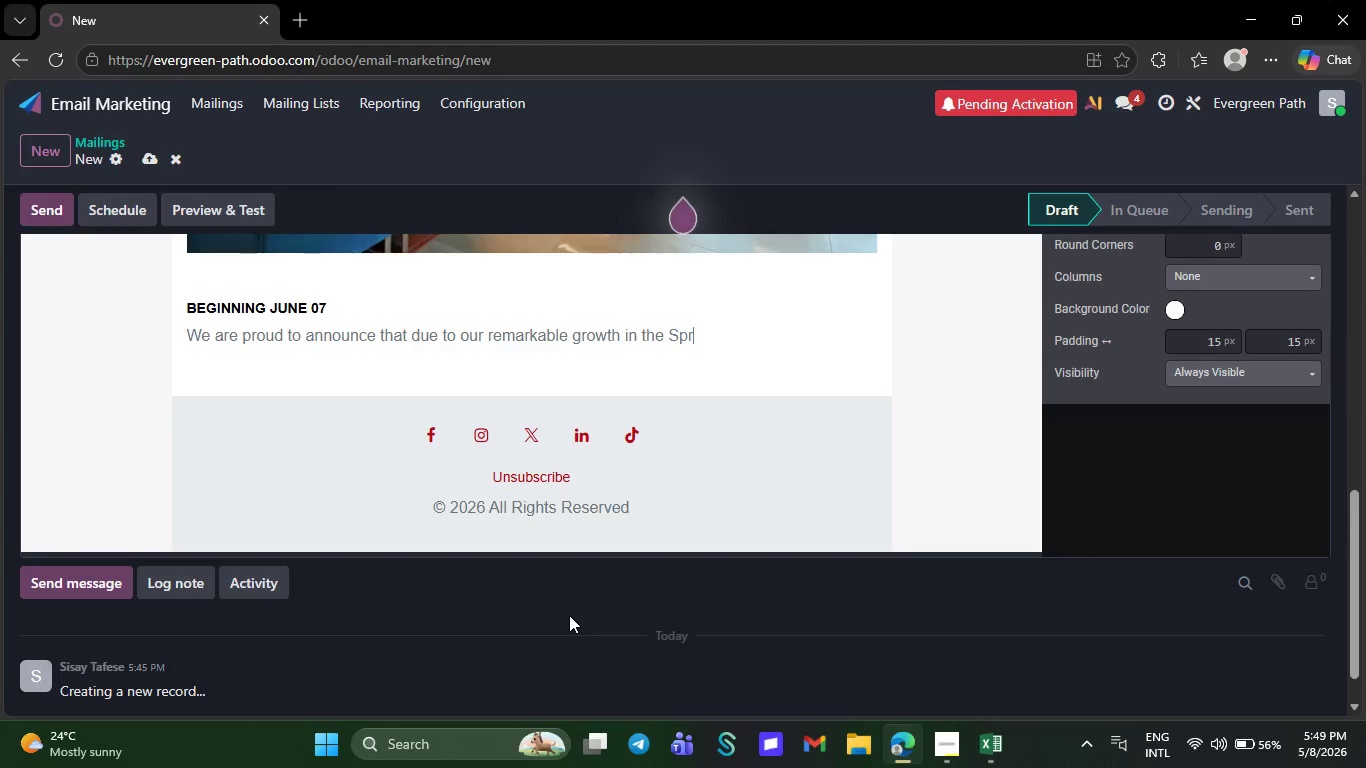 
key(Backspace)
 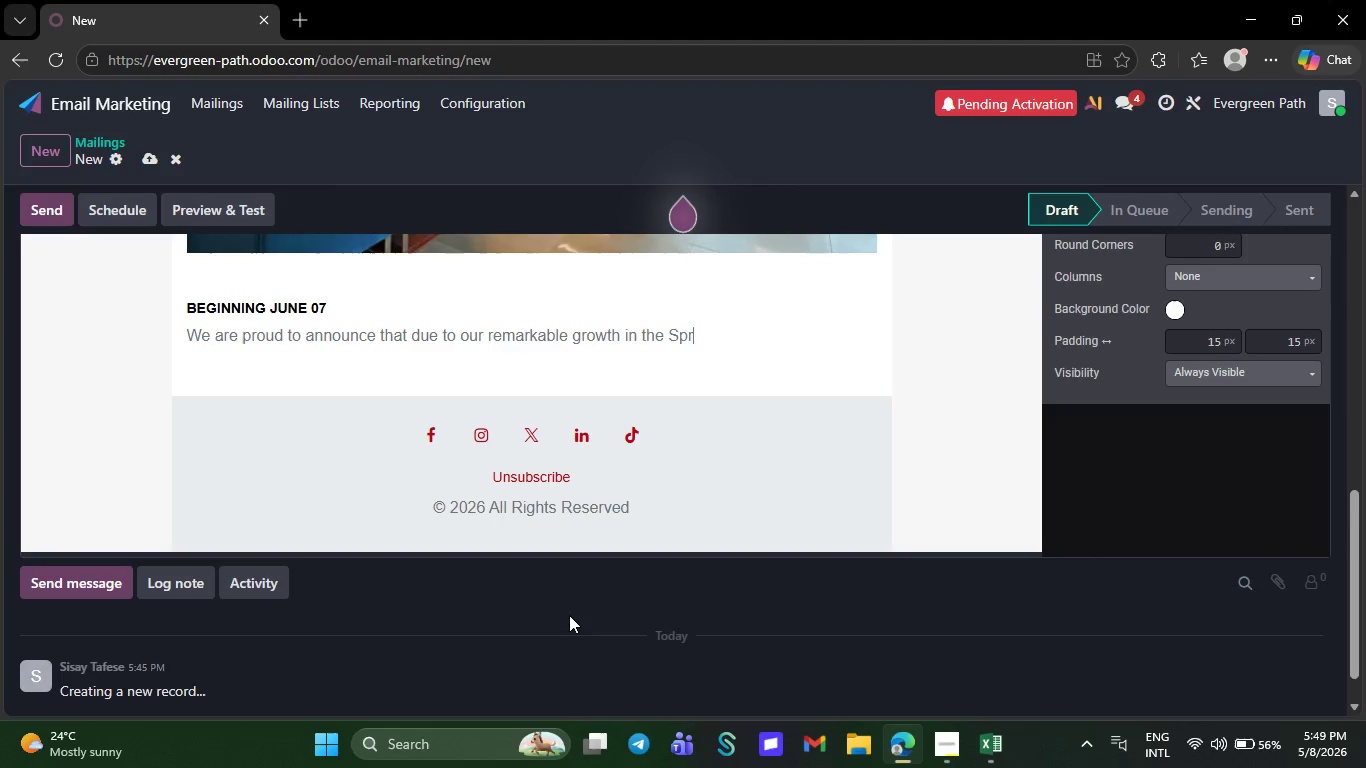 
key(Backspace)
 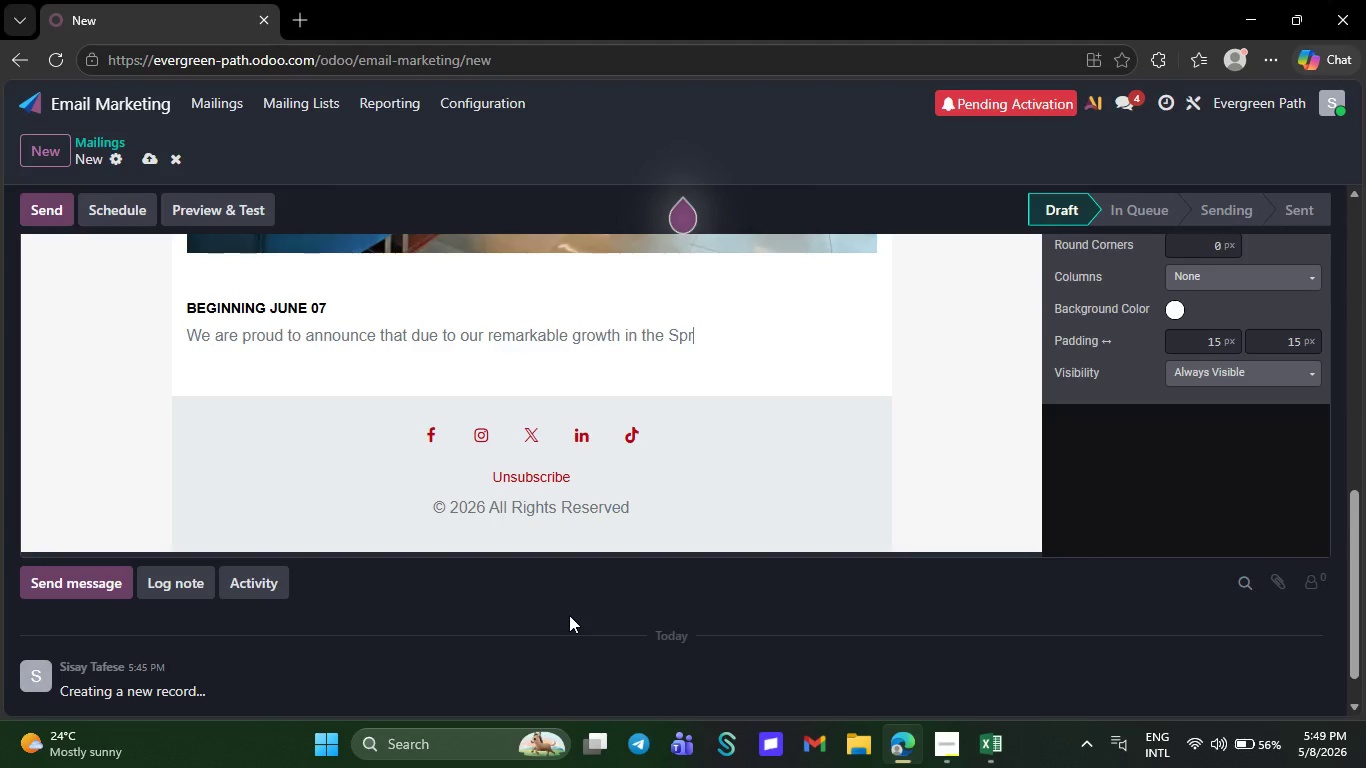 
key(Backspace)
 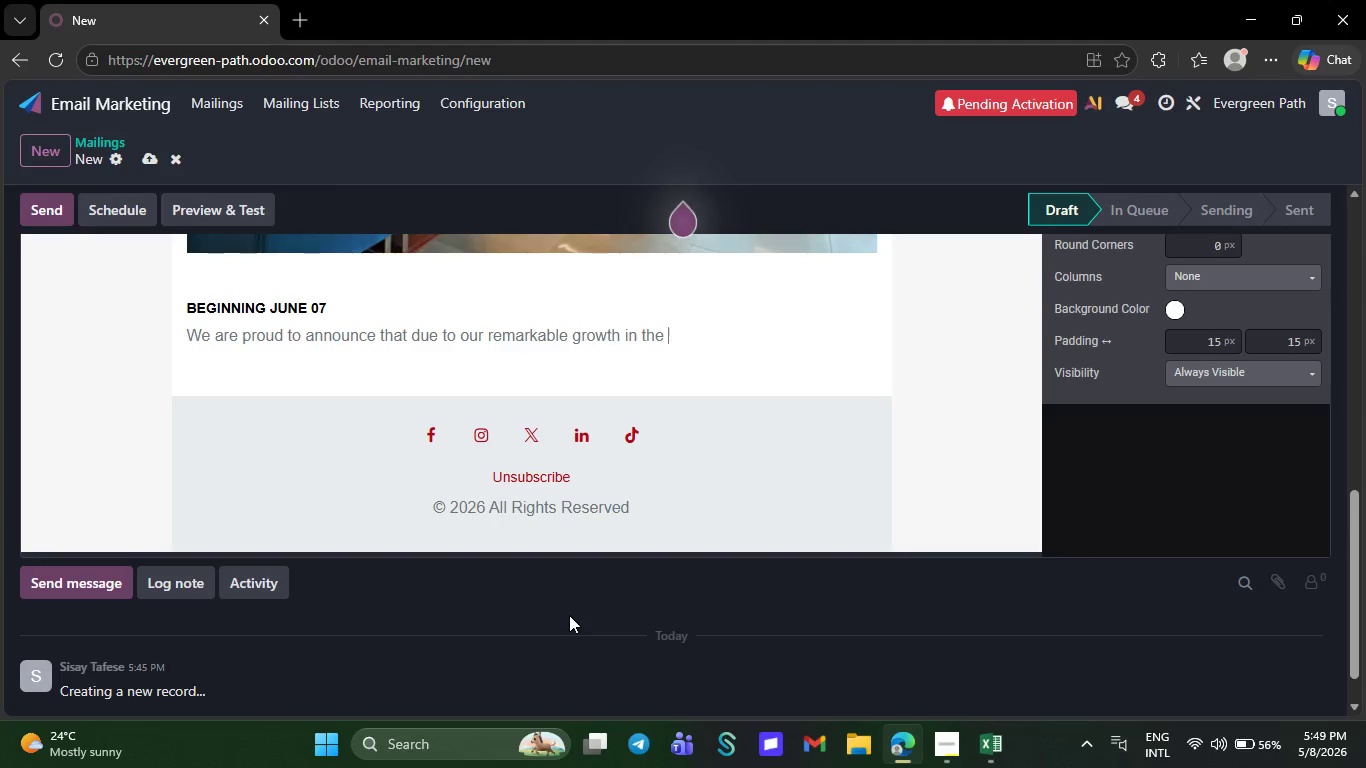 
key(Backspace)
 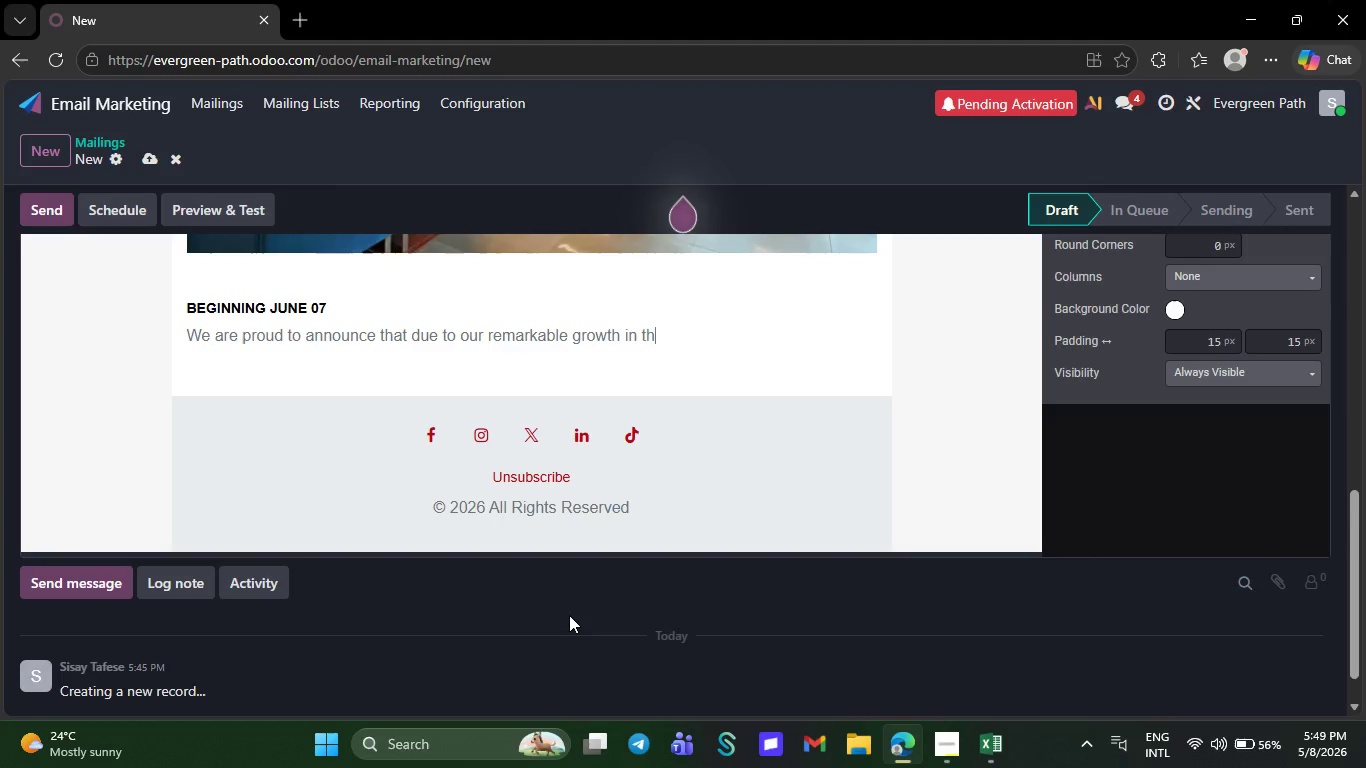 
key(Backspace)
 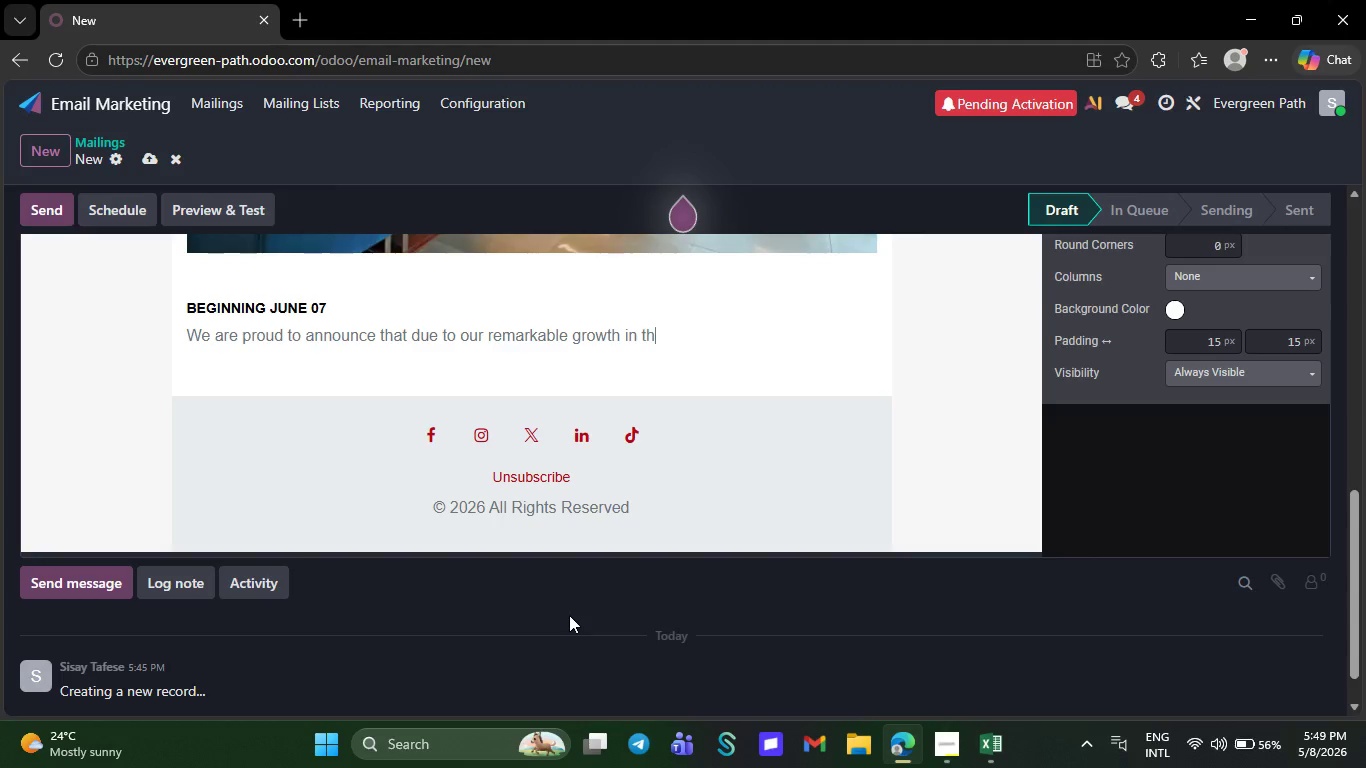 
key(Backspace)
 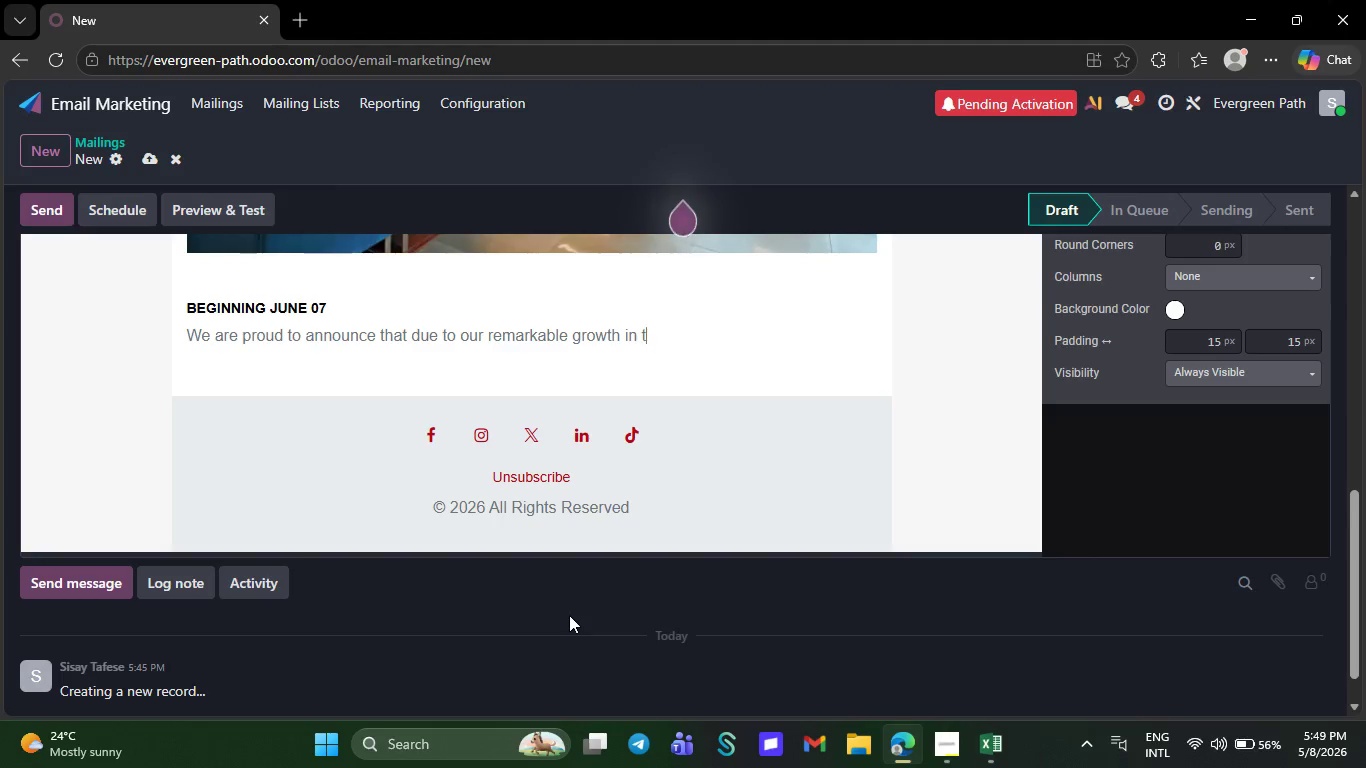 
key(Backspace)
 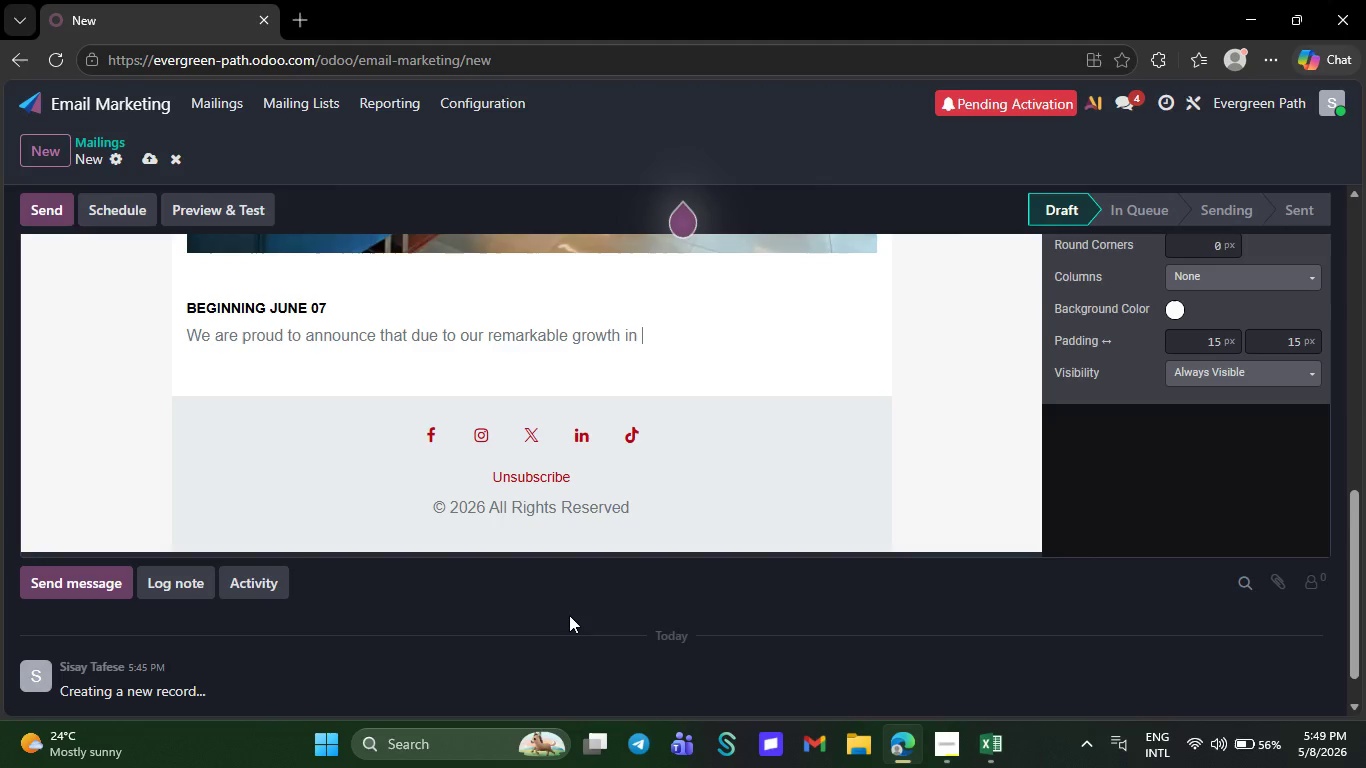 
key(Backspace)
 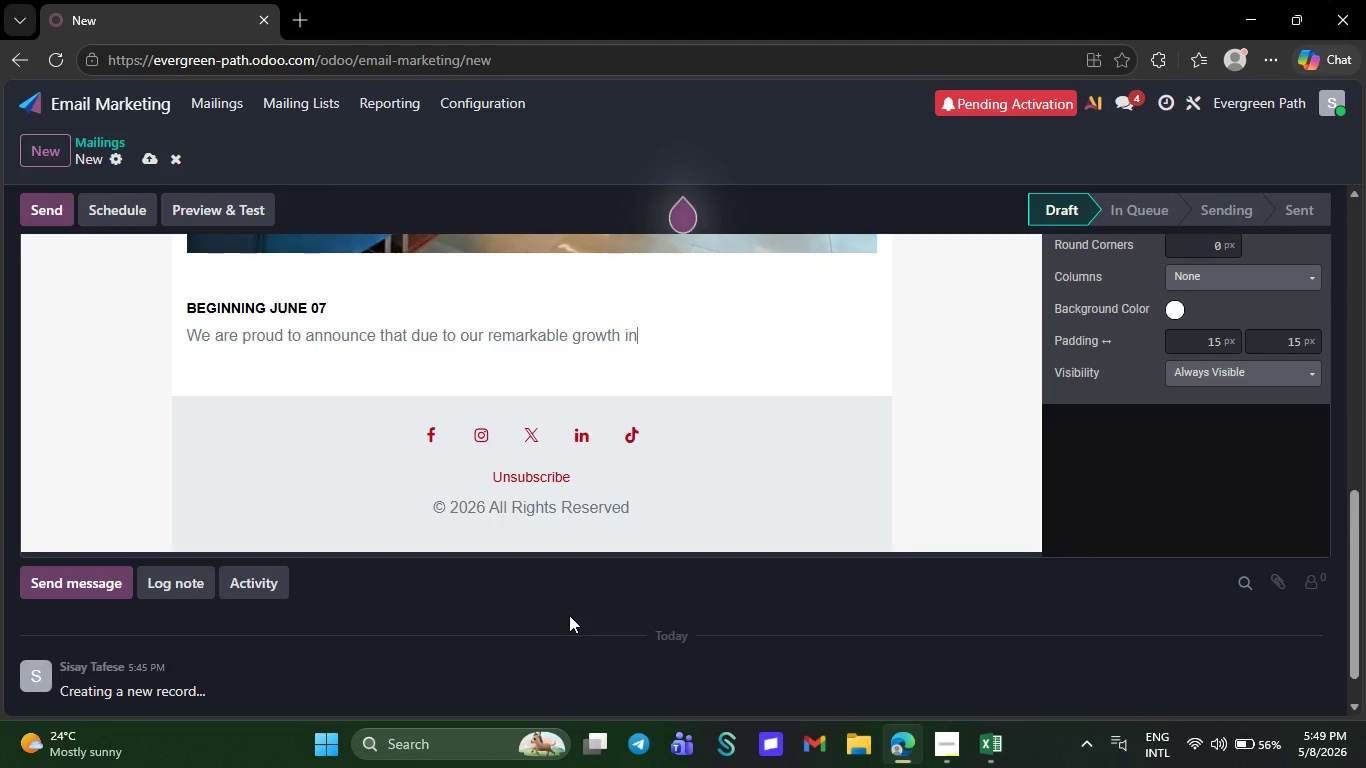 
key(Backspace)
 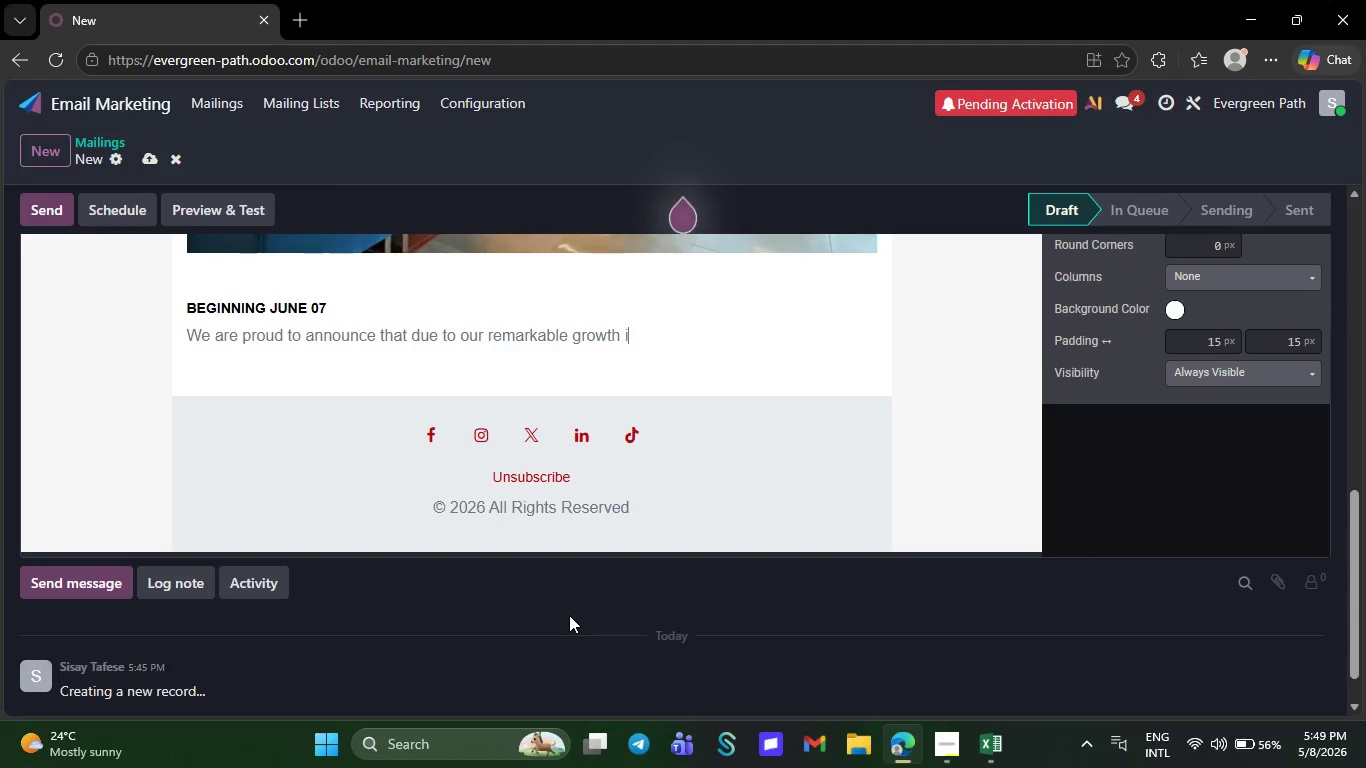 
key(Backspace)
 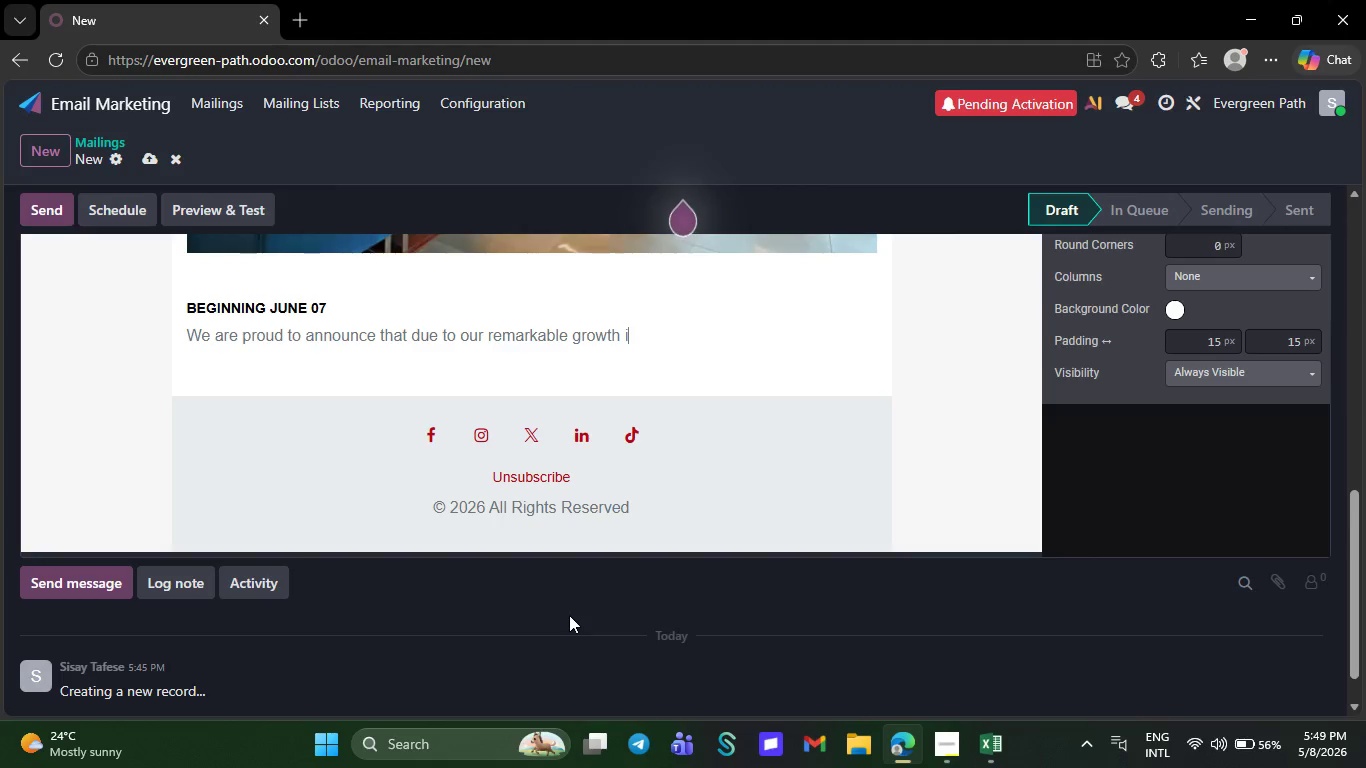 
key(Backspace)
 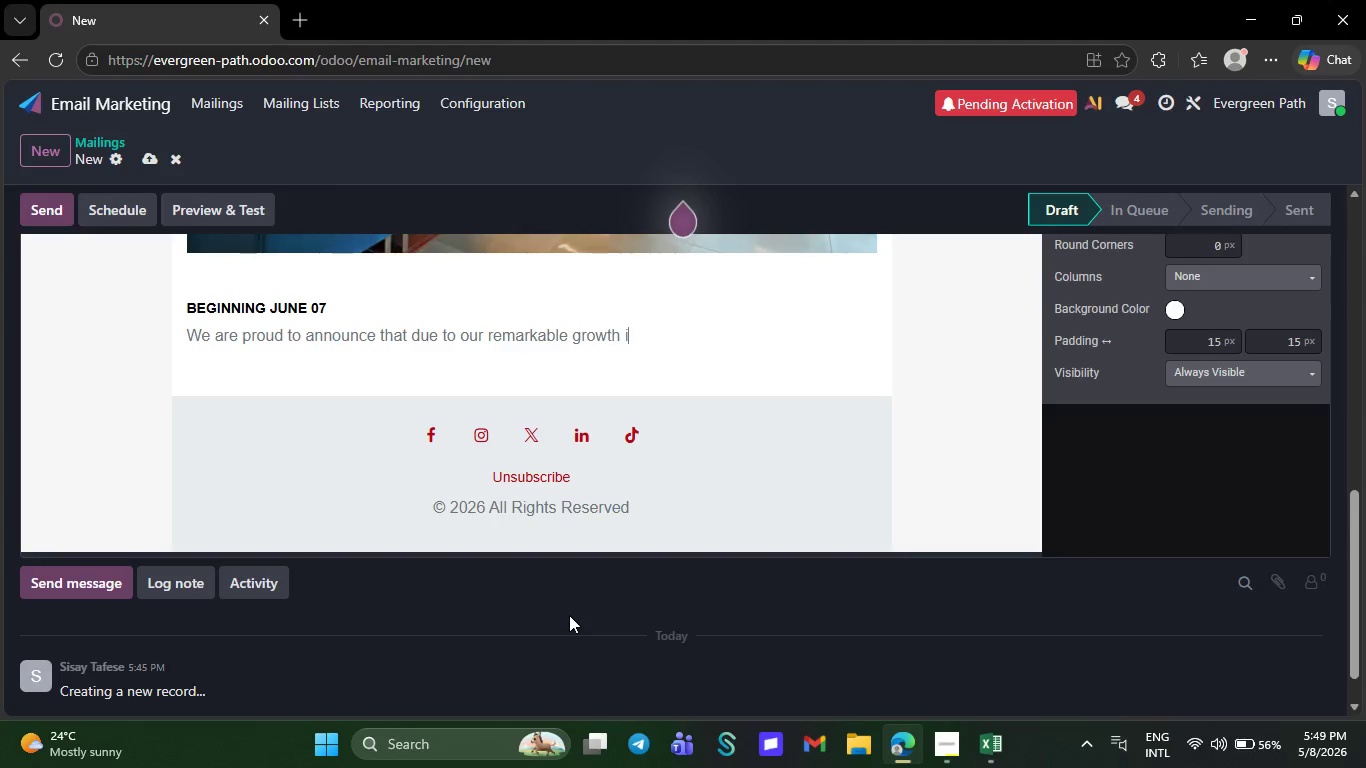 
key(Backspace)
 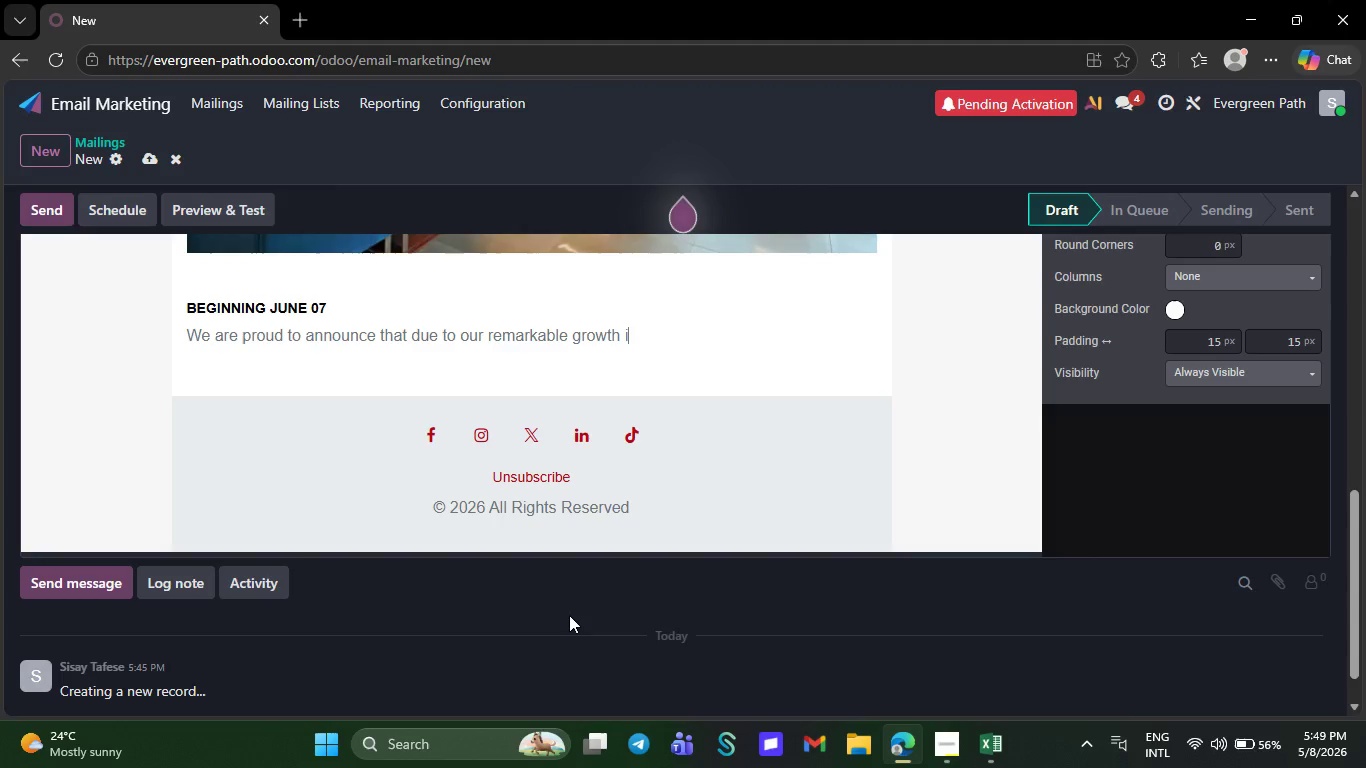 
key(Backspace)
 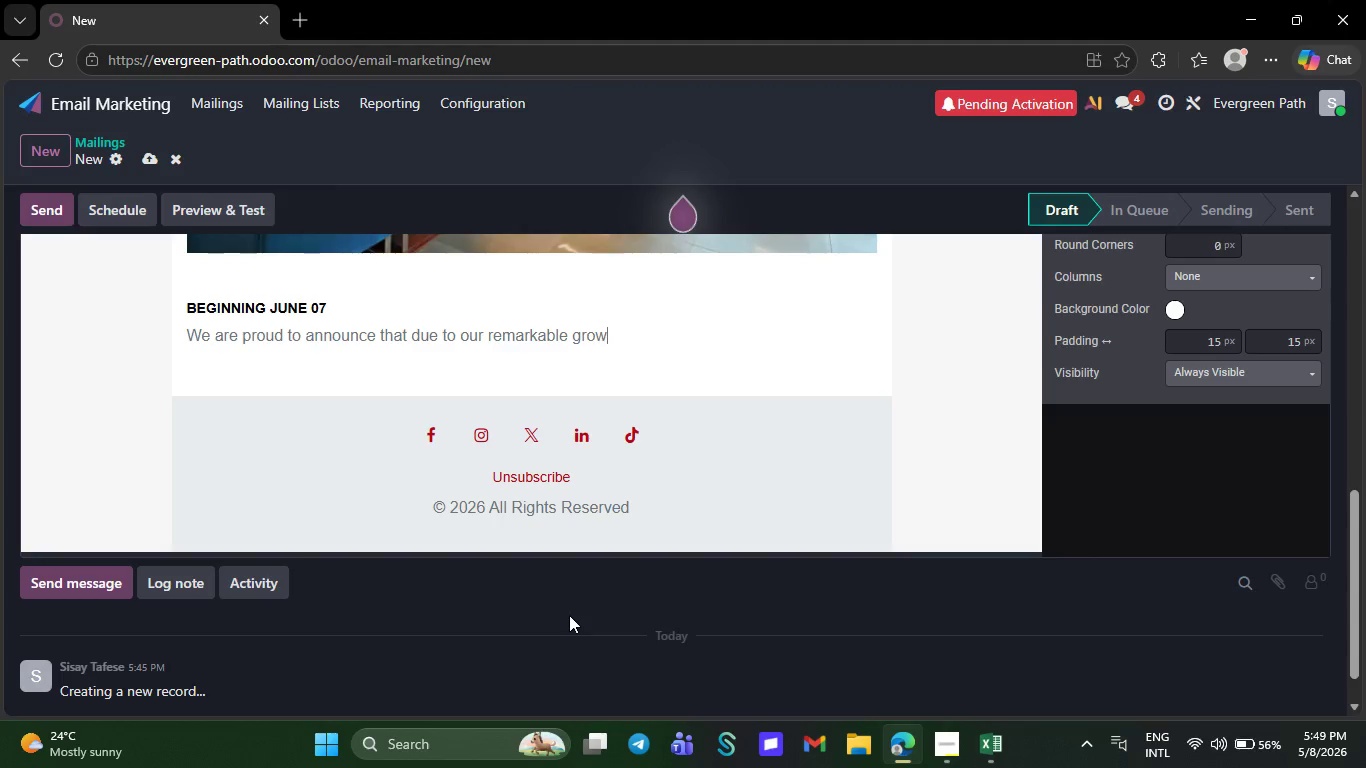 
key(Backspace)
 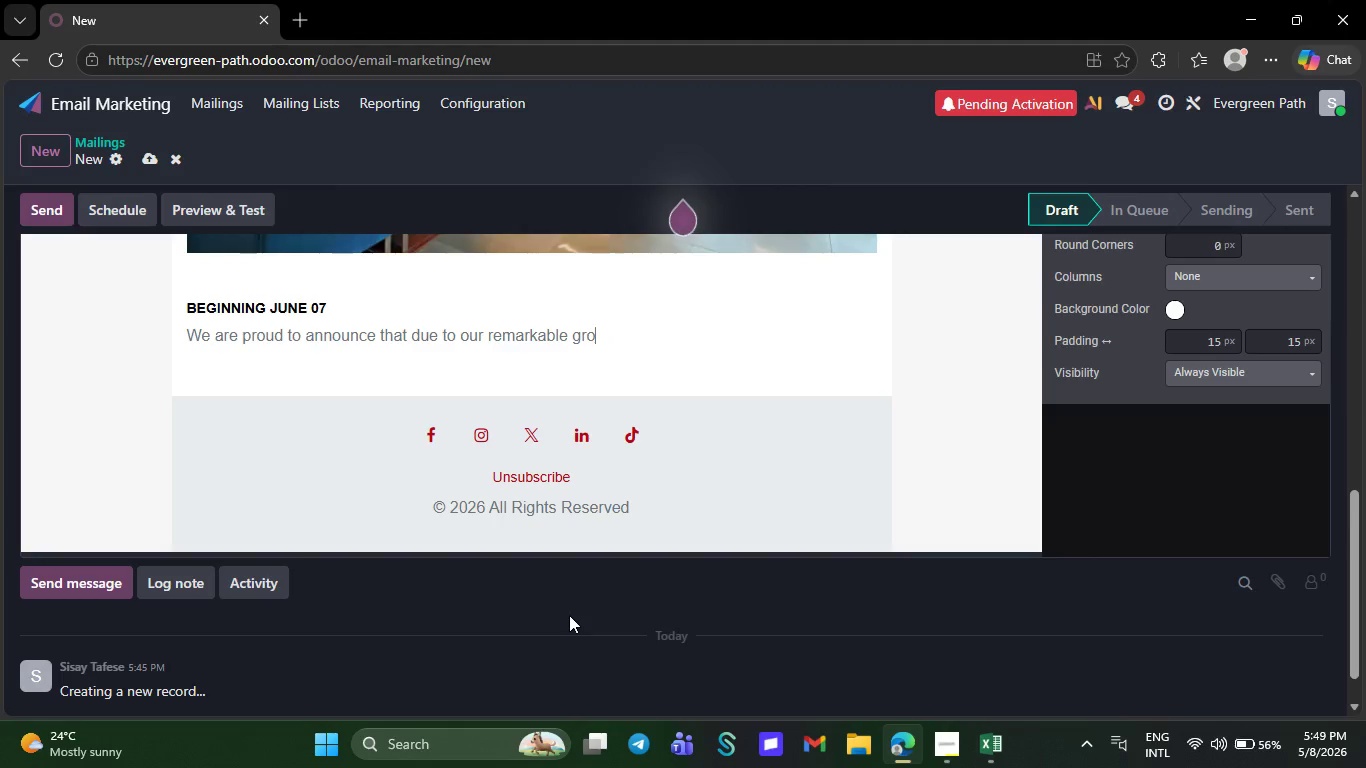 
key(Backspace)
 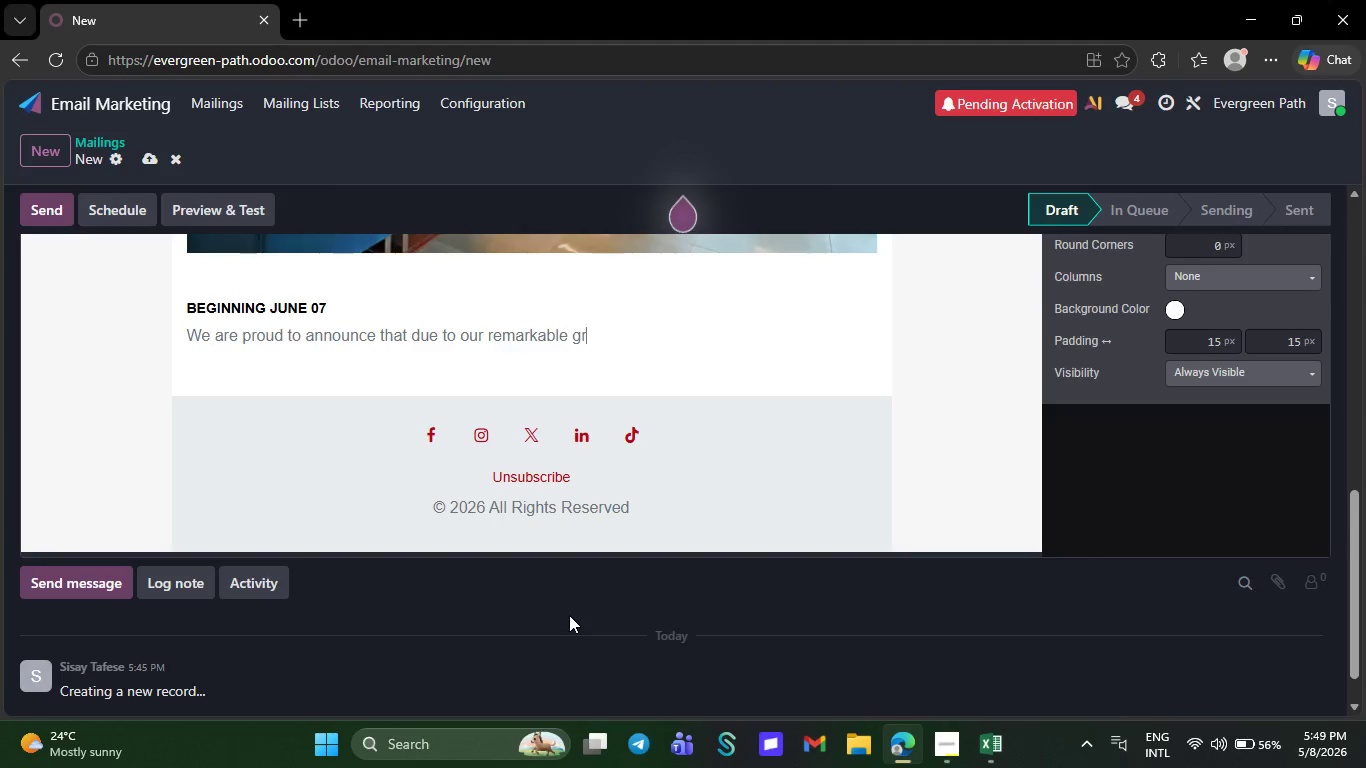 
key(Backspace)
 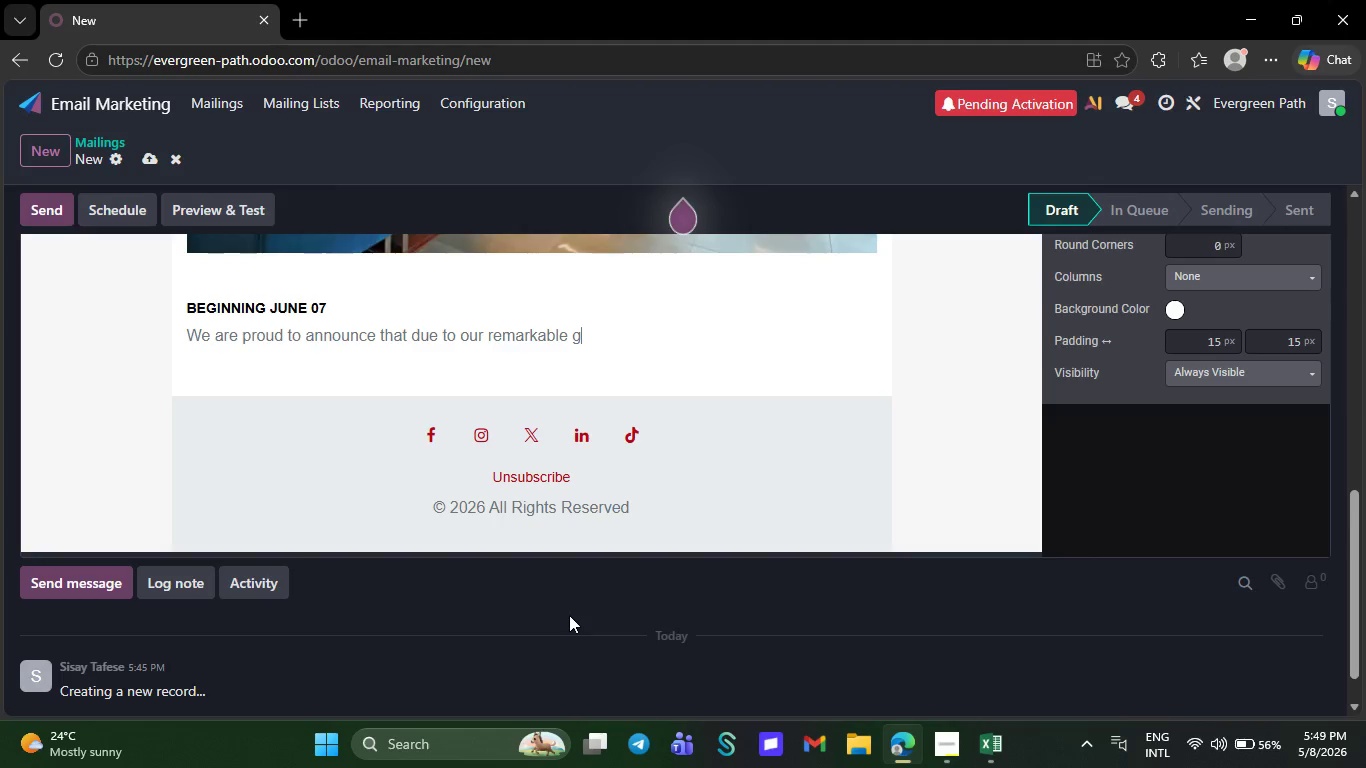 
key(Backspace)
 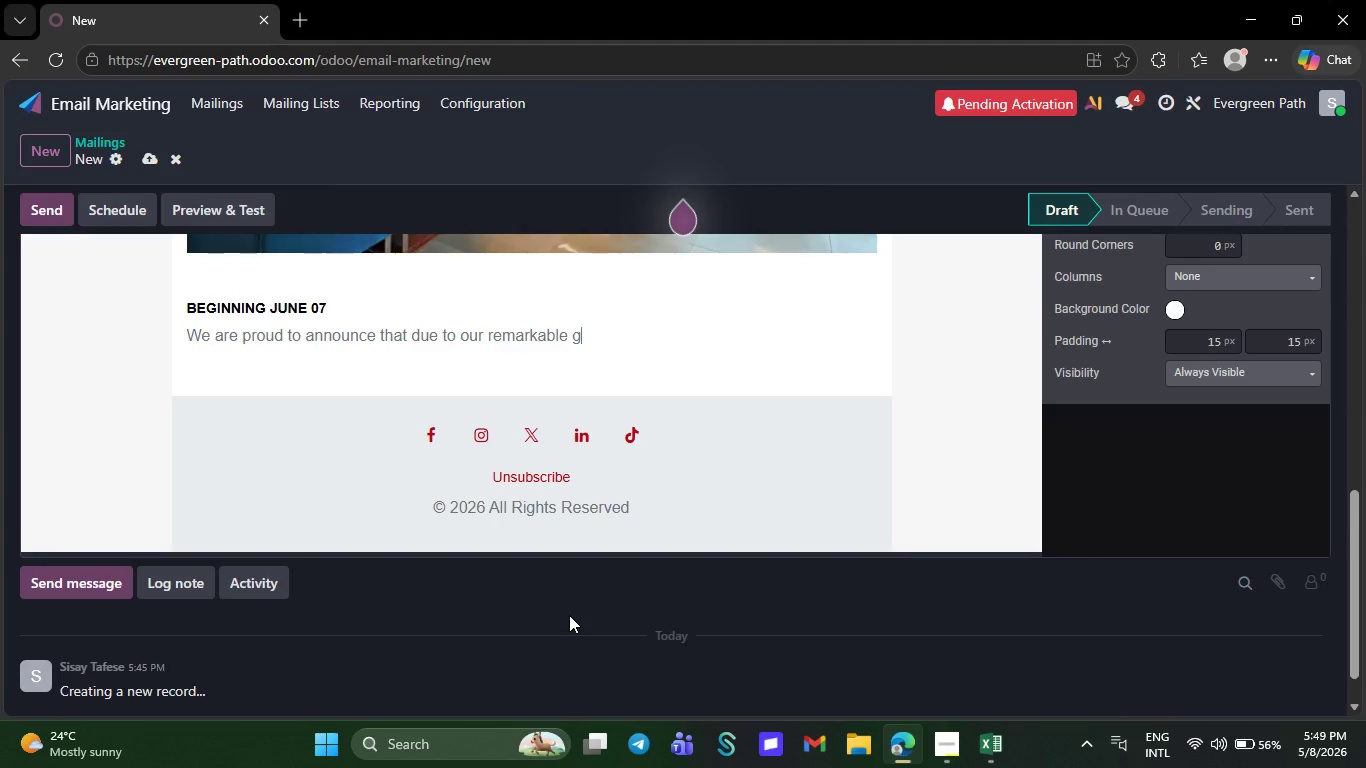 
key(Backspace)
 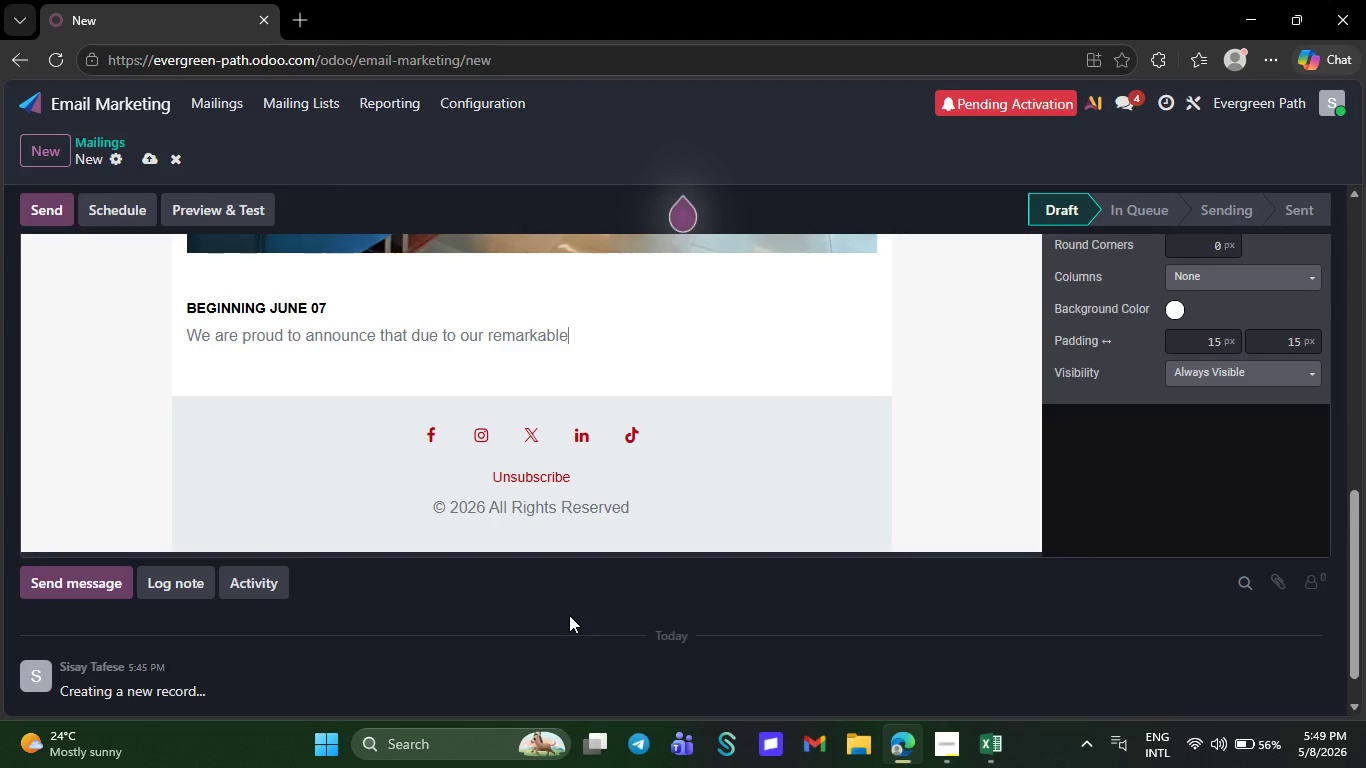 
key(Backspace)
 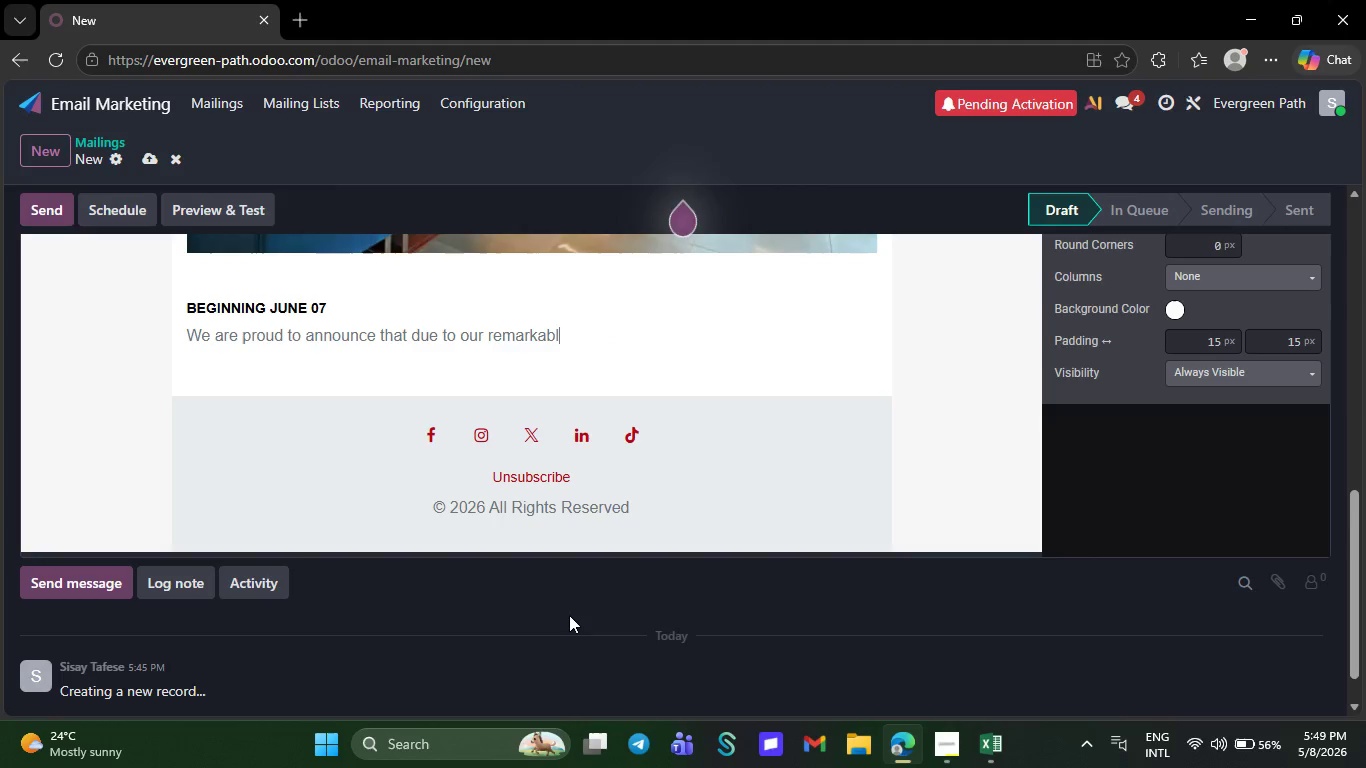 
key(Backspace)
 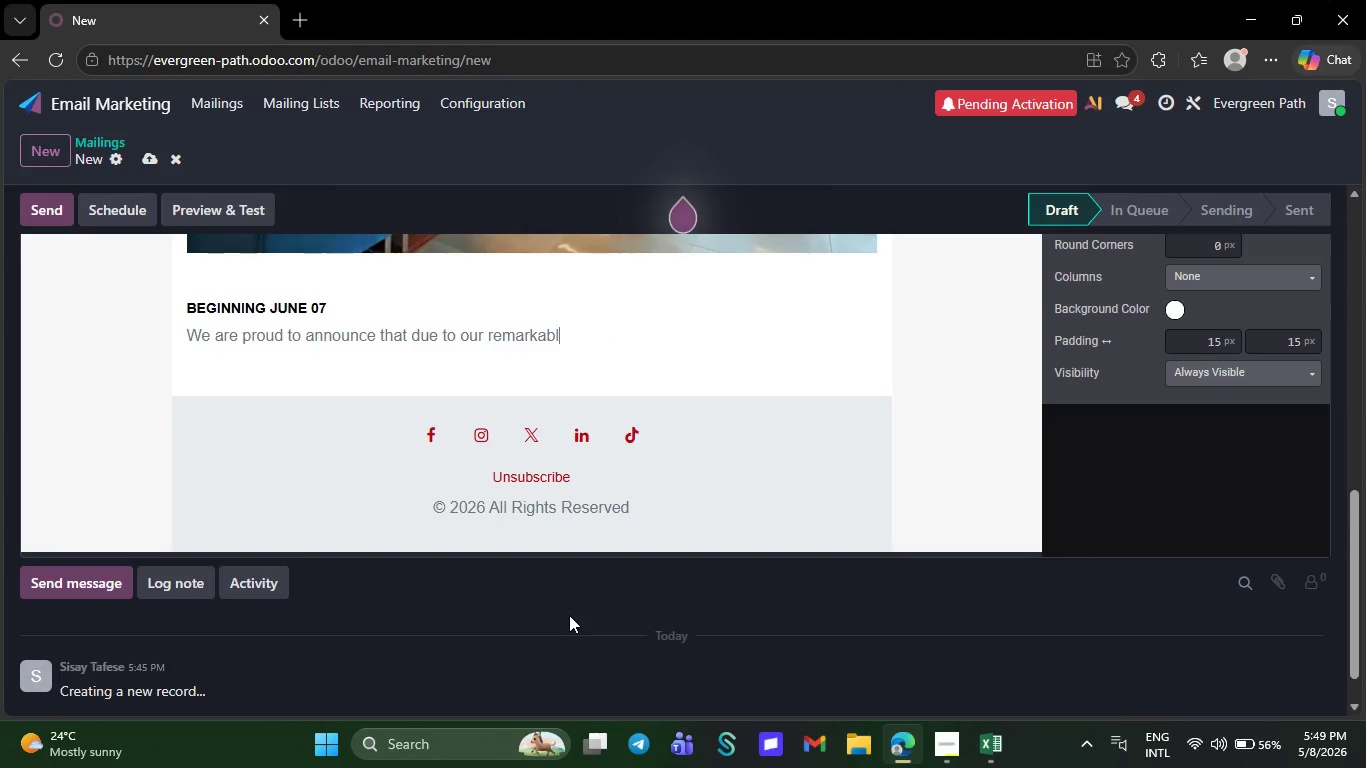 
key(Backspace)
 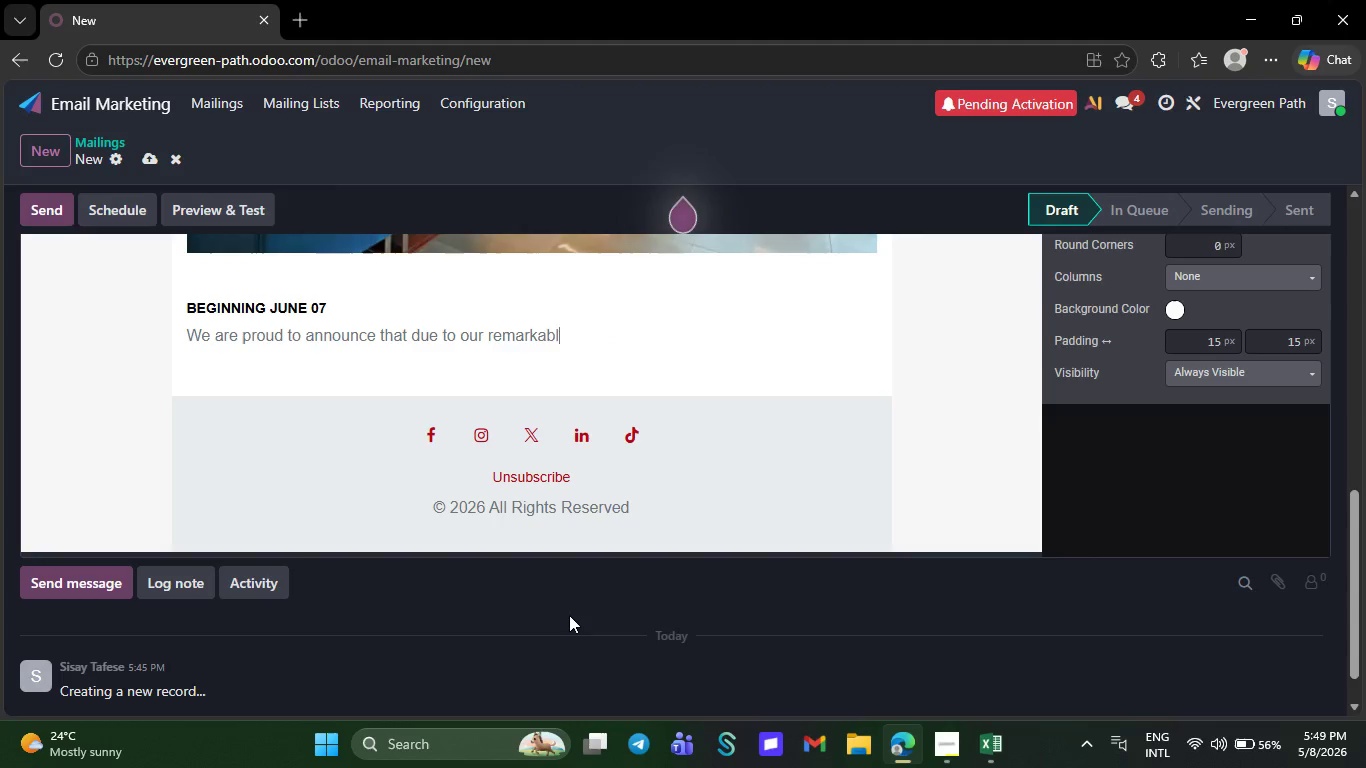 
key(Backspace)
 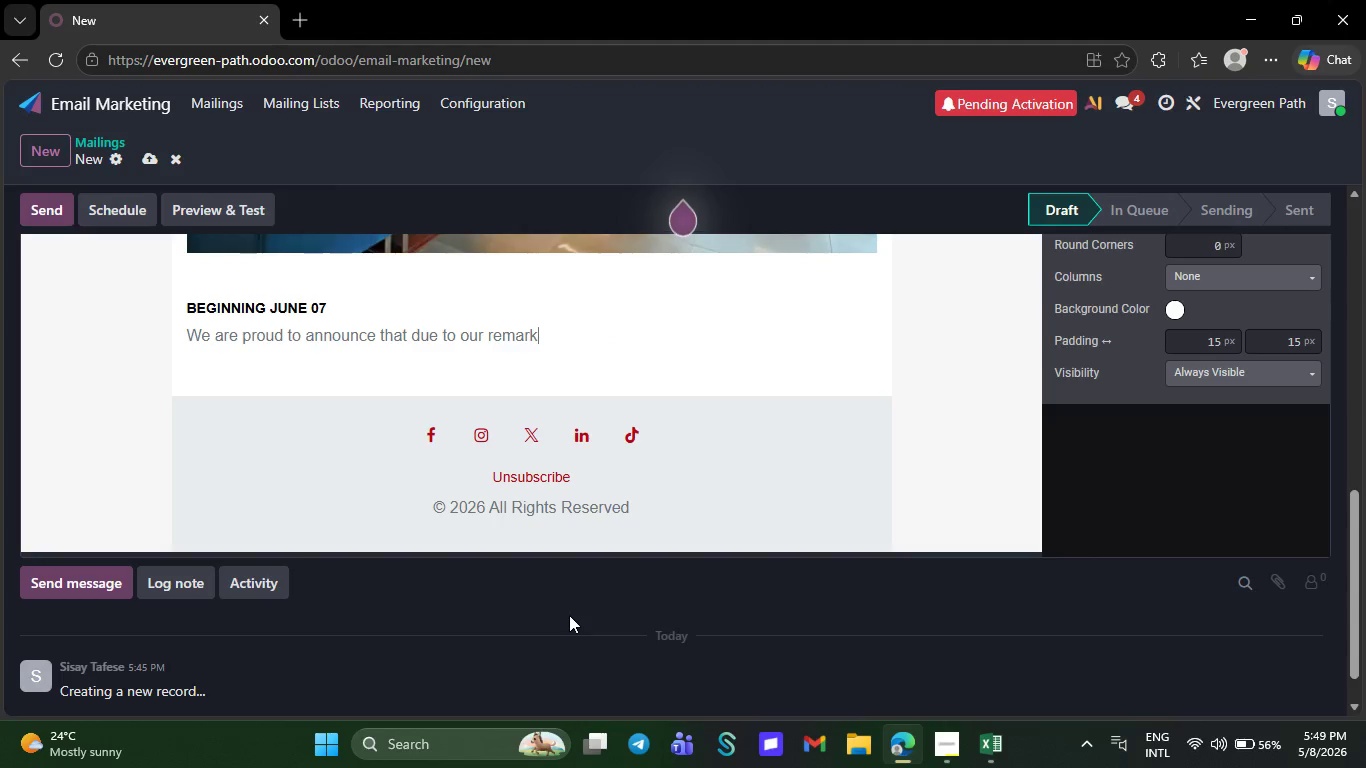 
key(Backspace)
 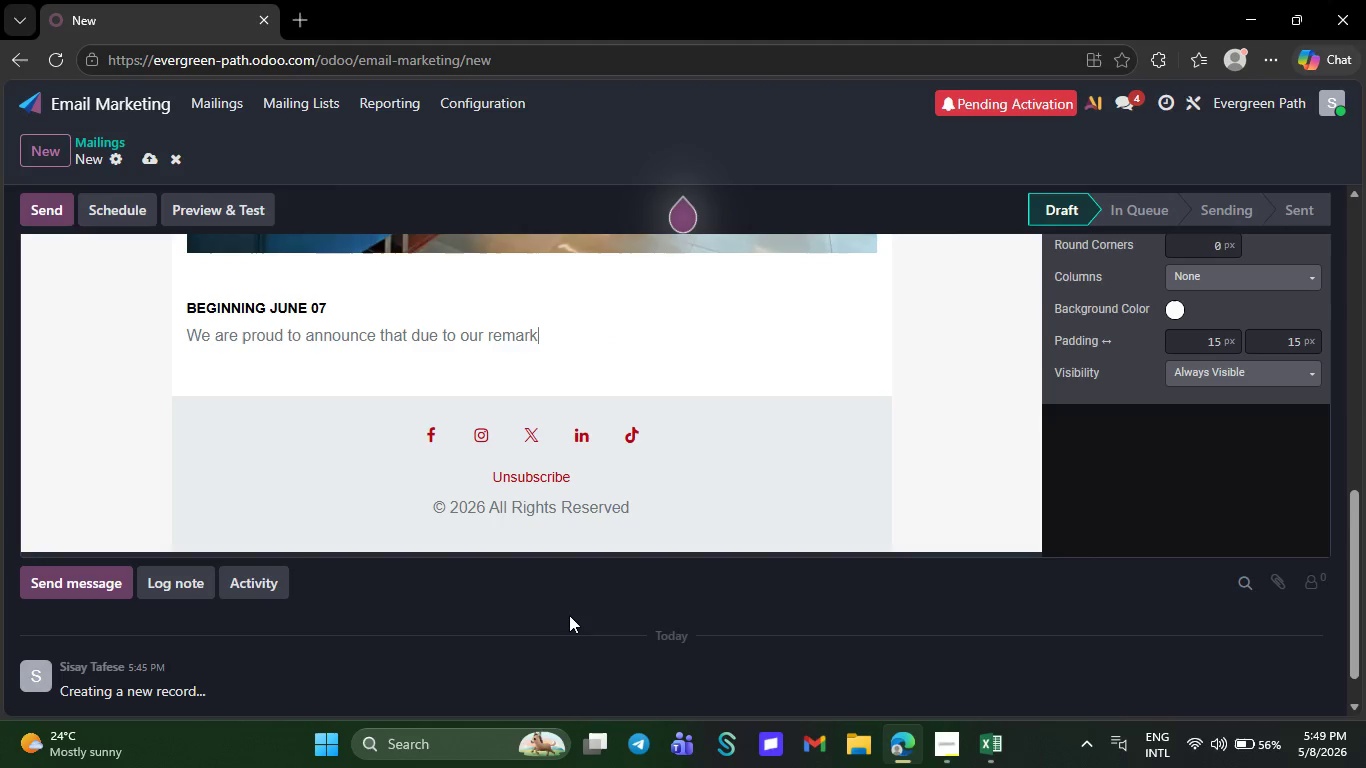 
key(Backspace)
 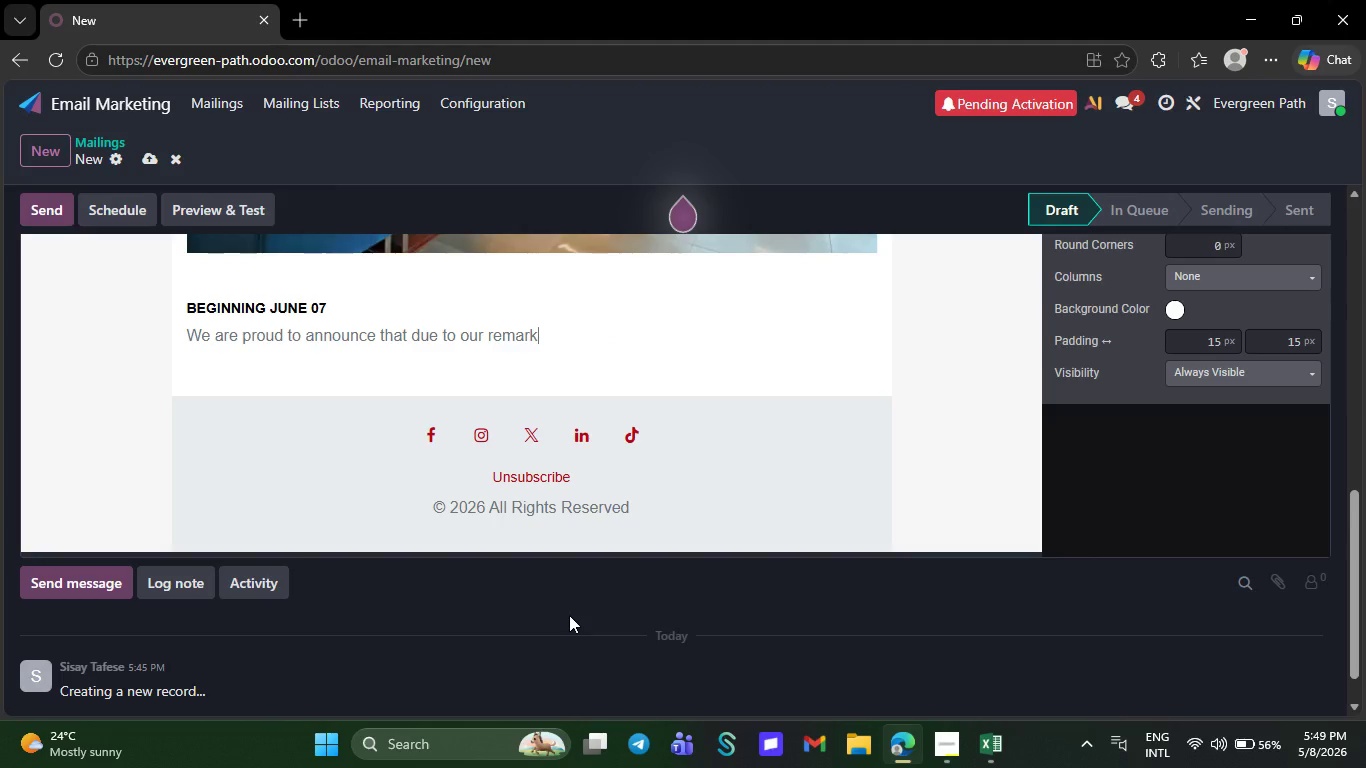 
key(Backspace)
 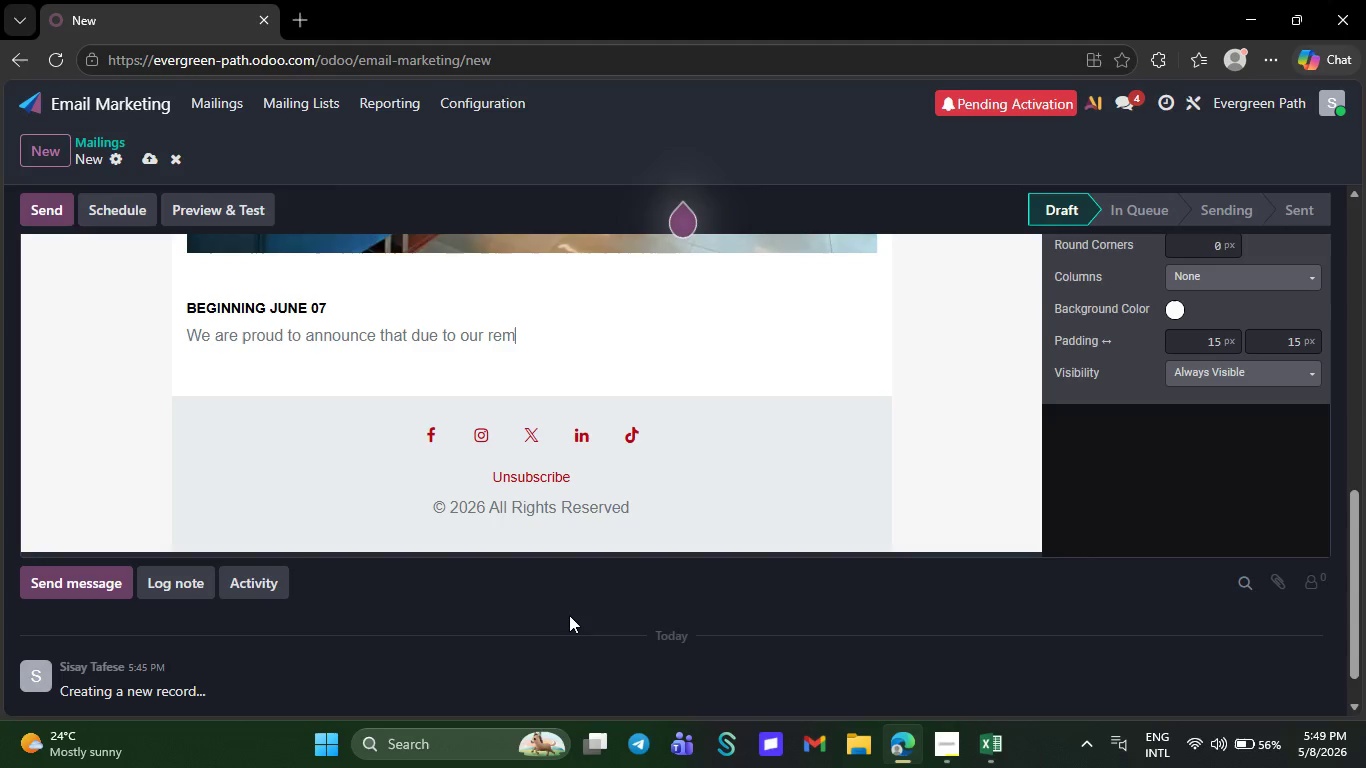 
key(Backspace)
 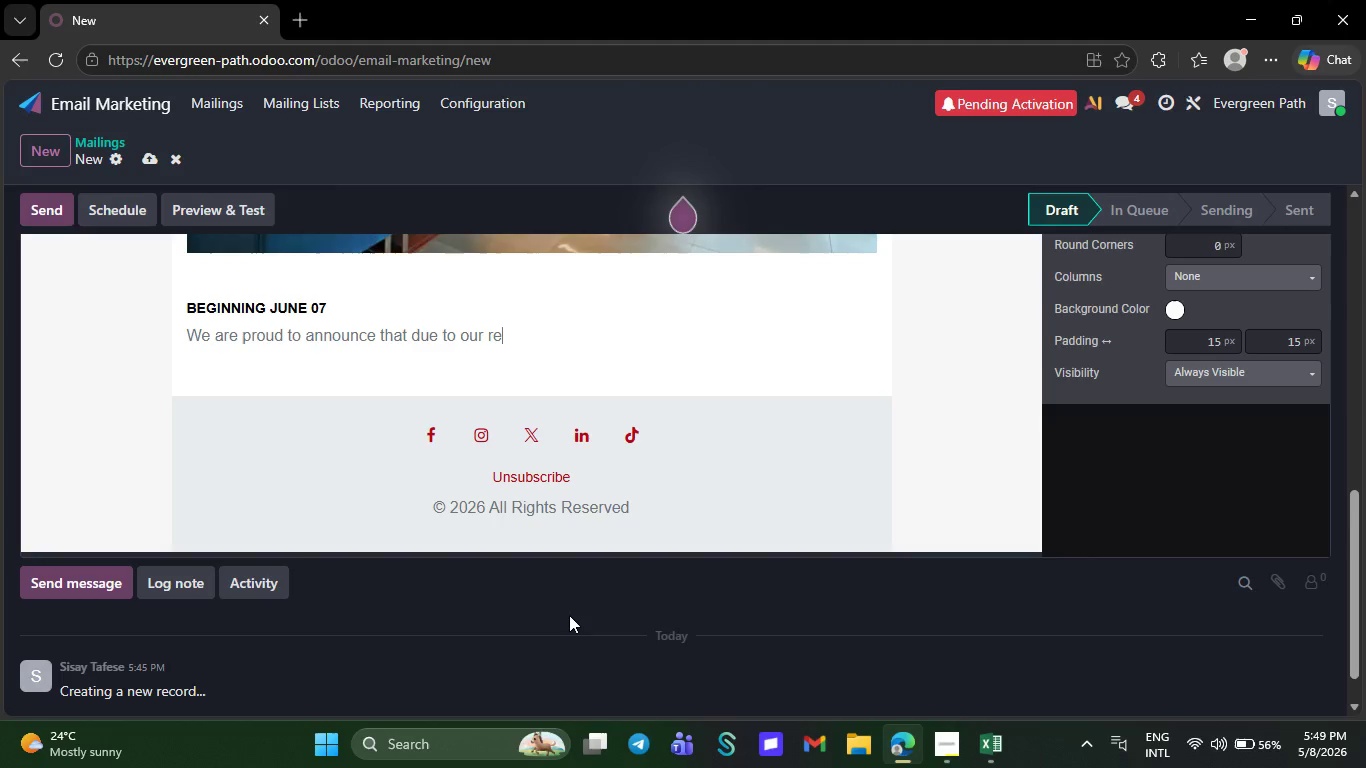 
key(Backspace)
 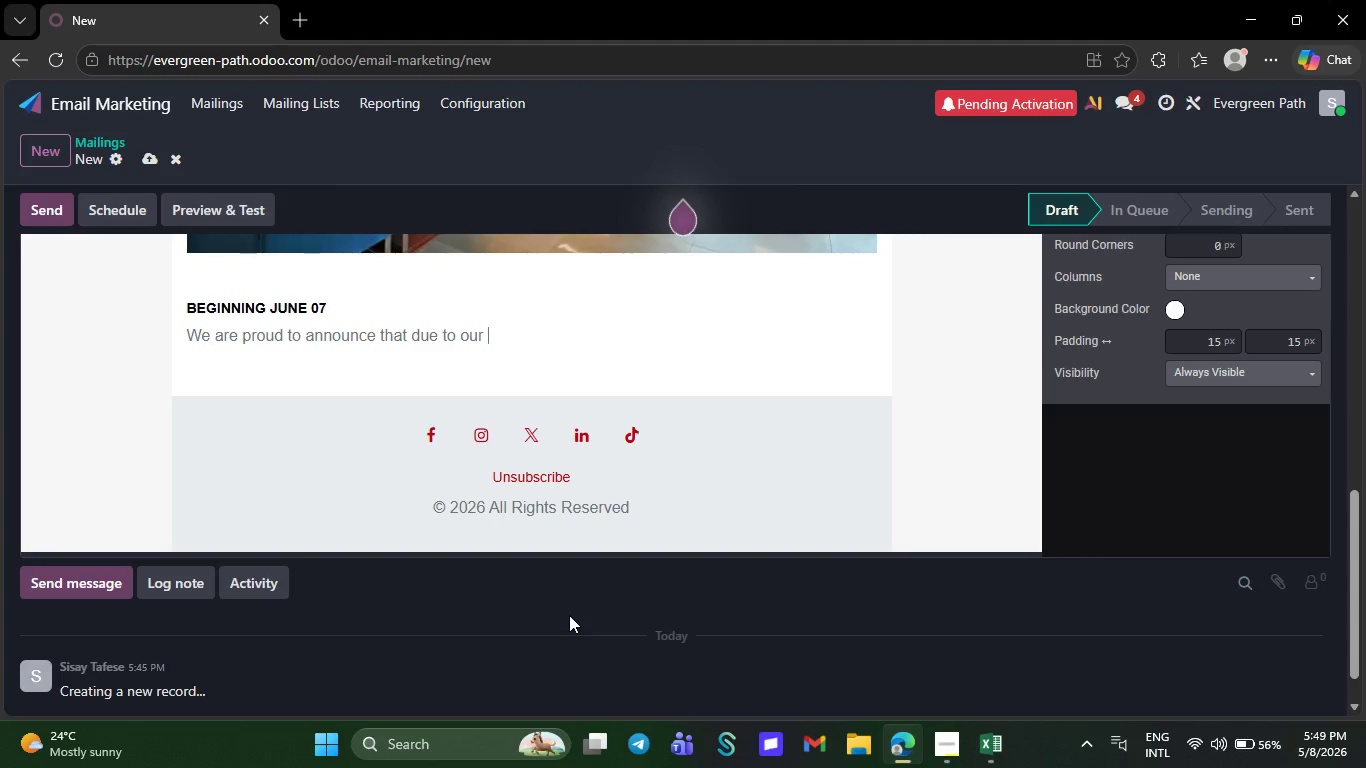 
key(Backspace)
 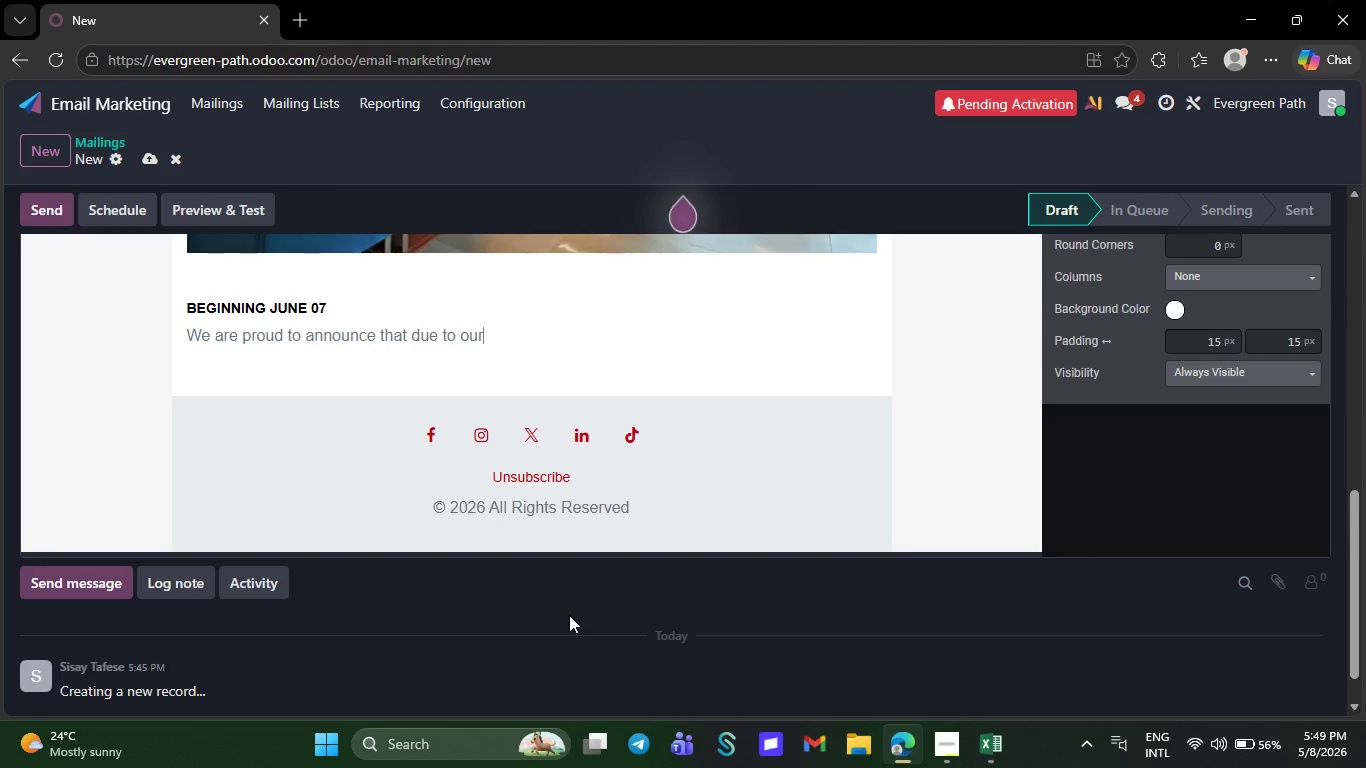 
key(Backspace)
 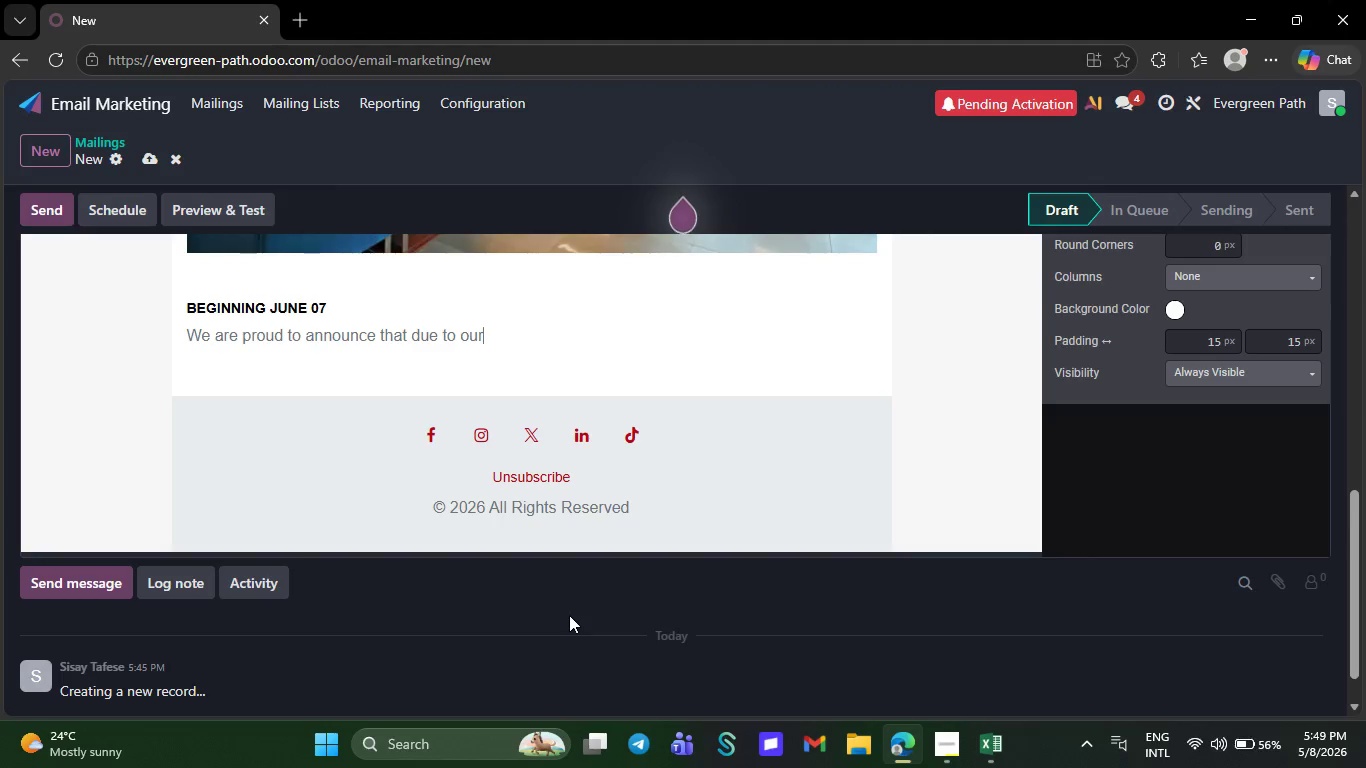 
key(Backspace)
 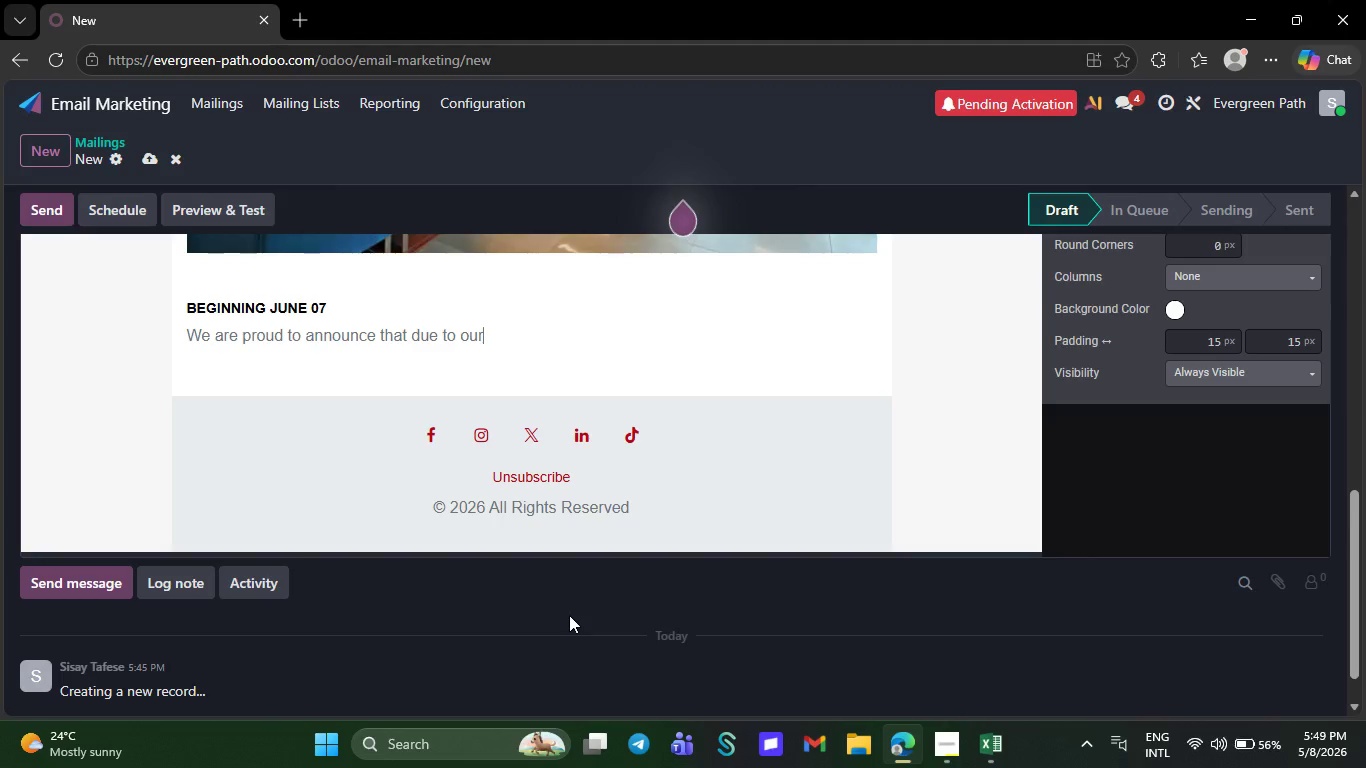 
key(Backspace)
 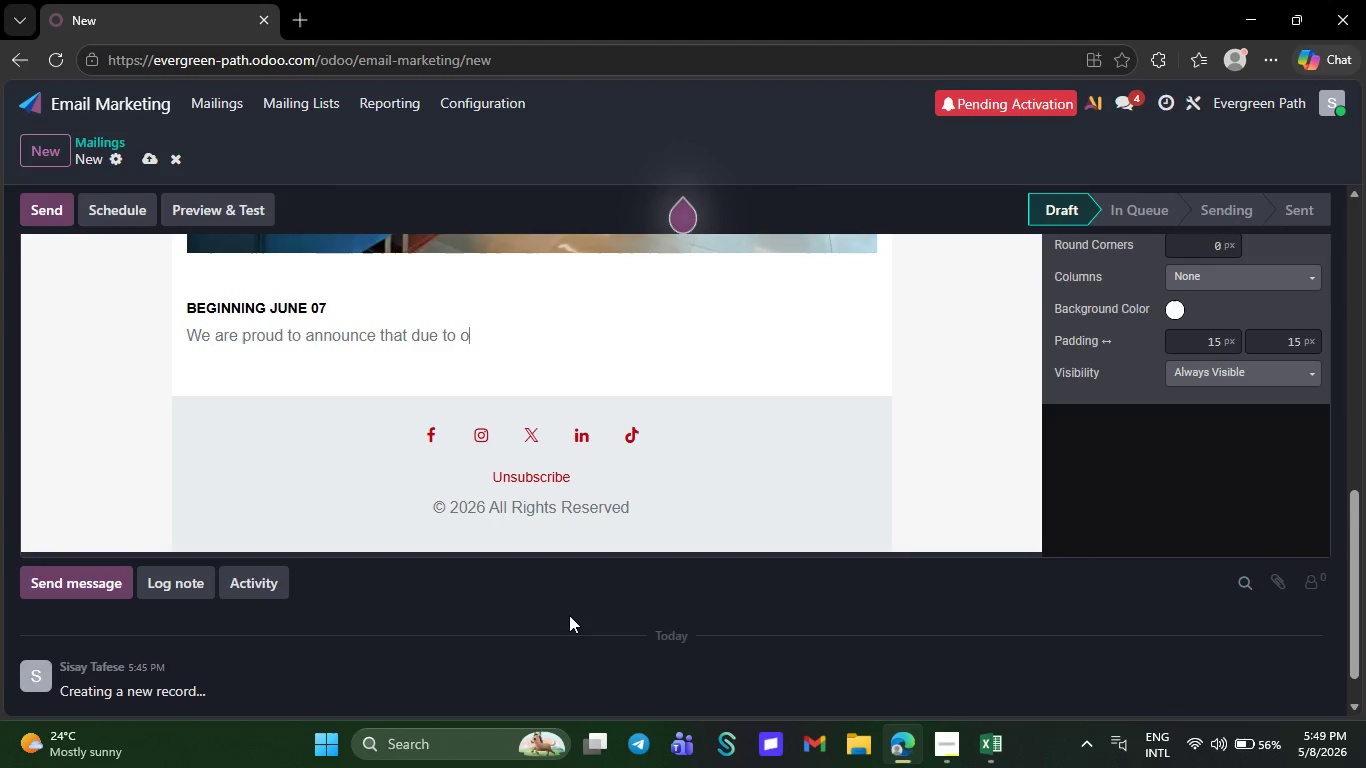 
key(Backspace)
 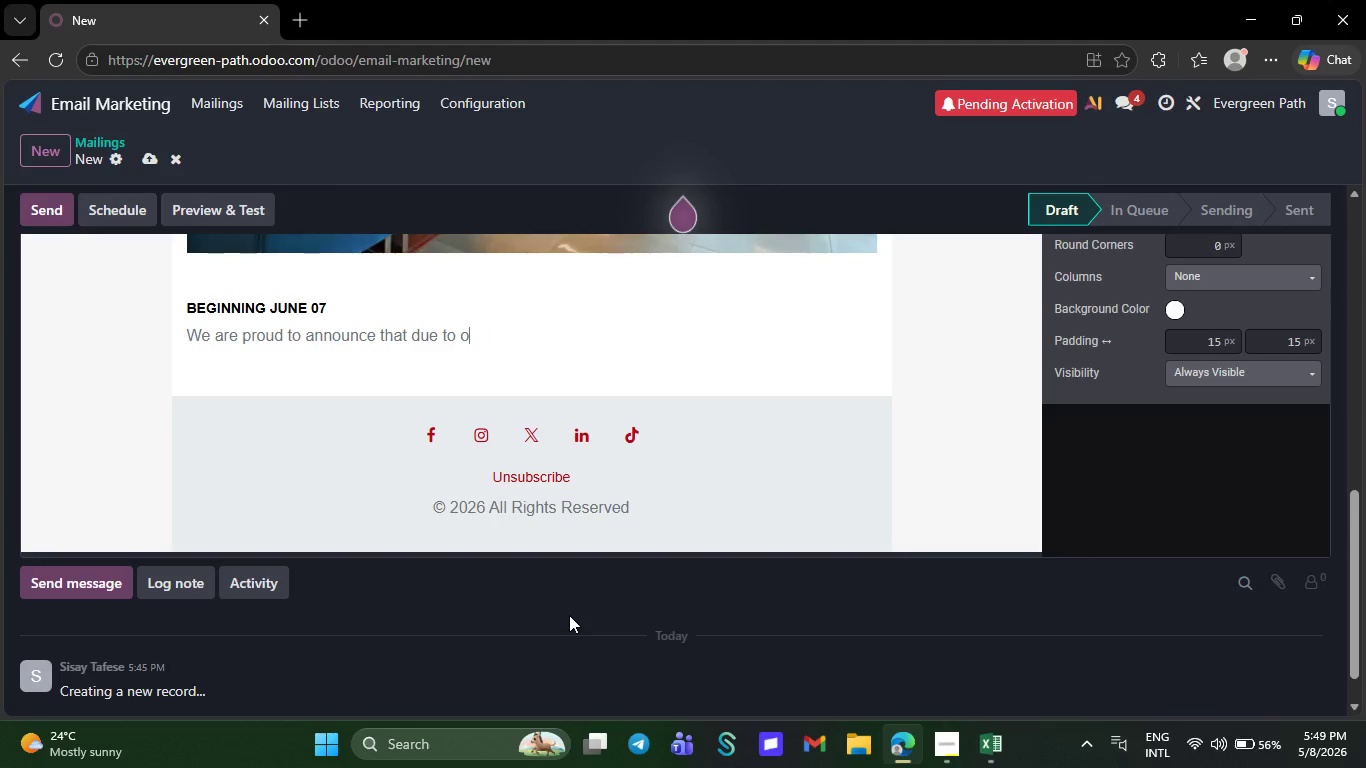 
key(Backspace)
 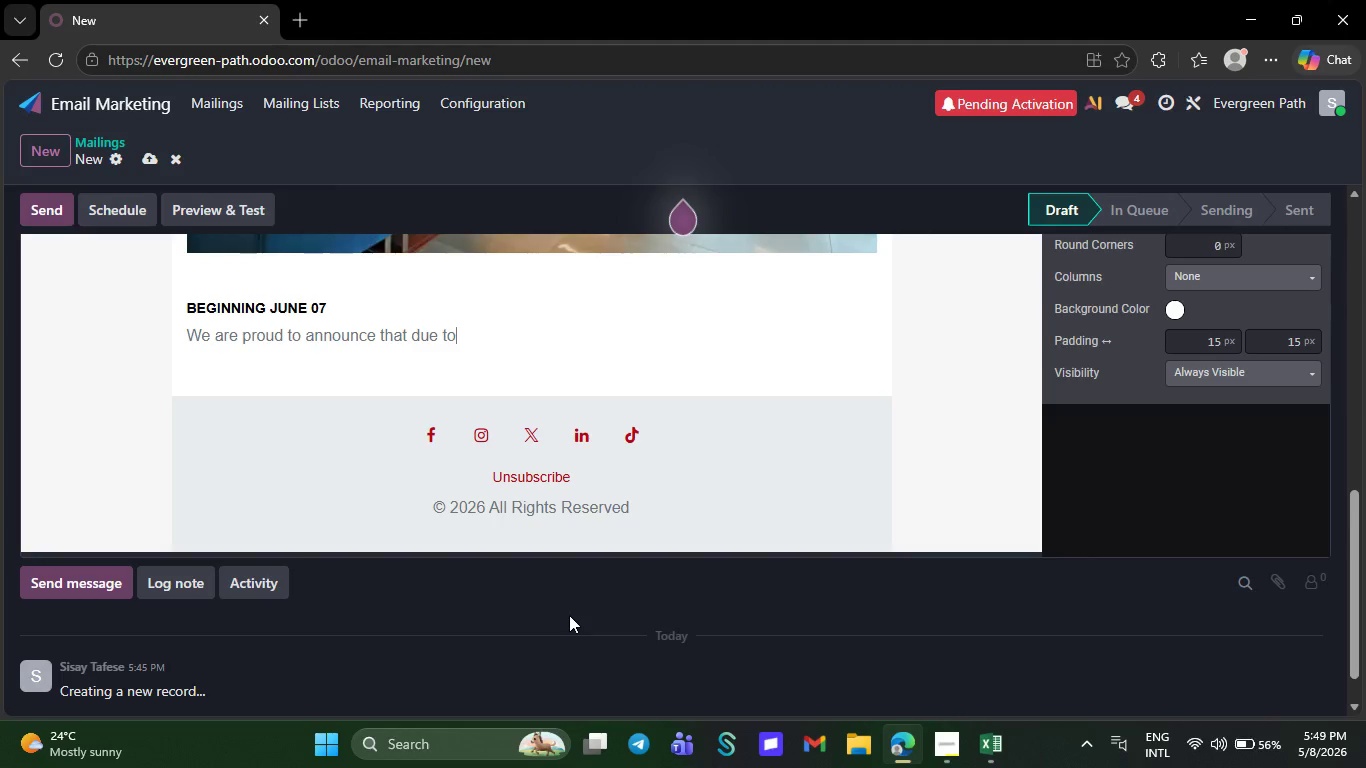 
key(Backspace)
 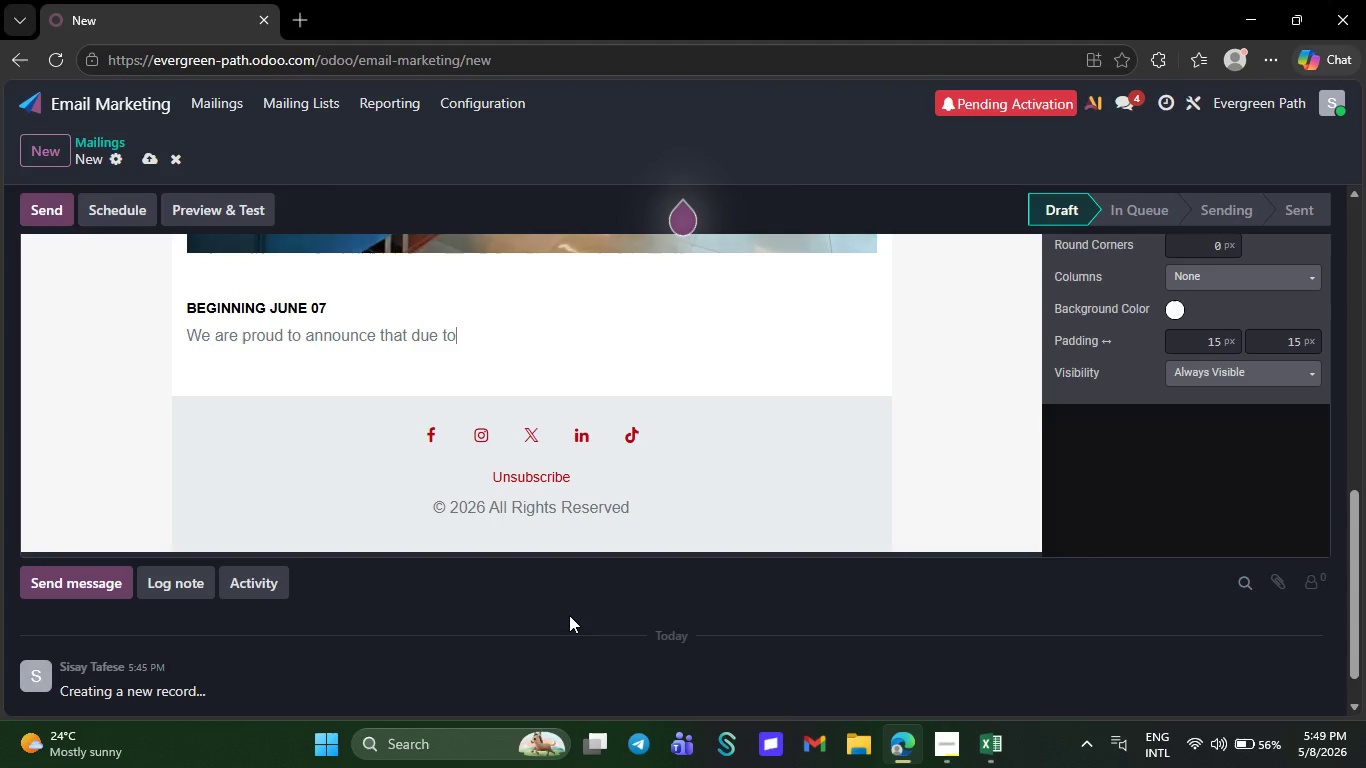 
key(Backspace)
 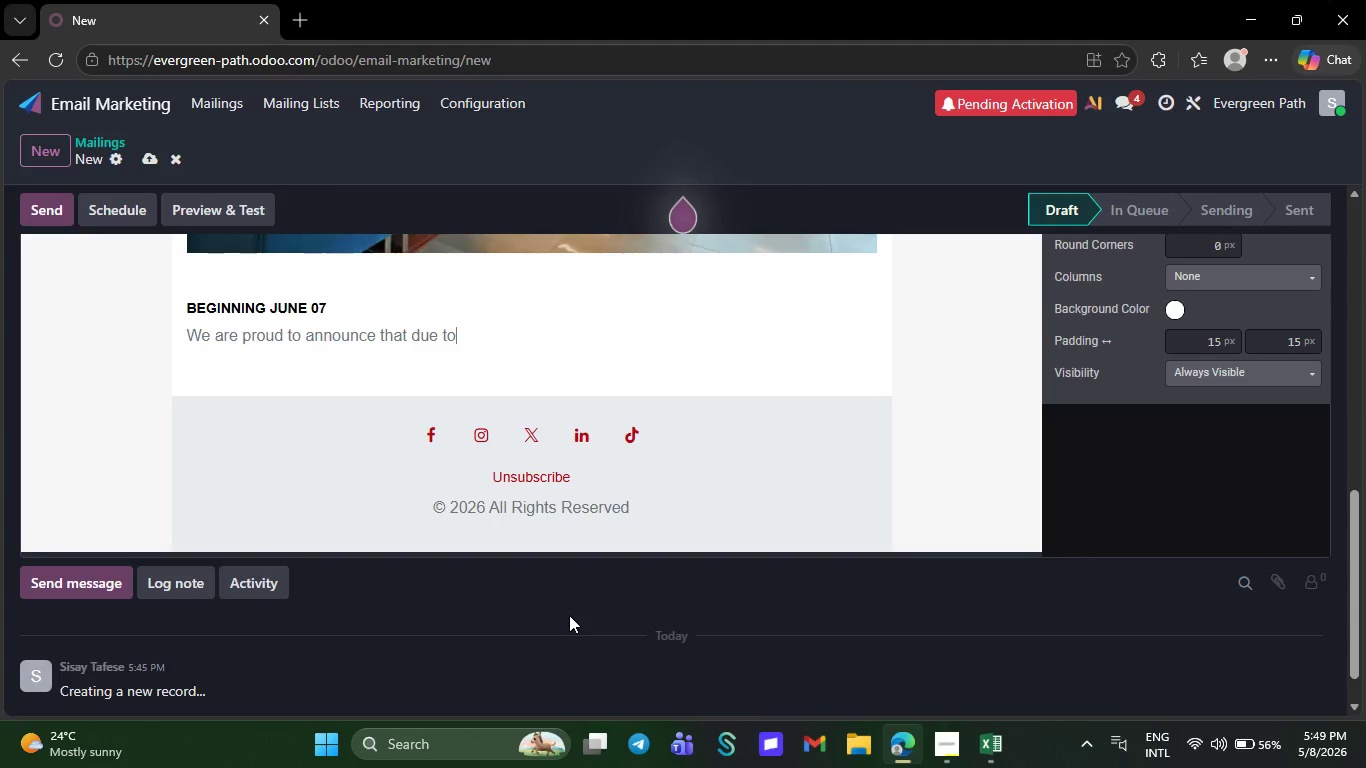 
key(Backspace)
 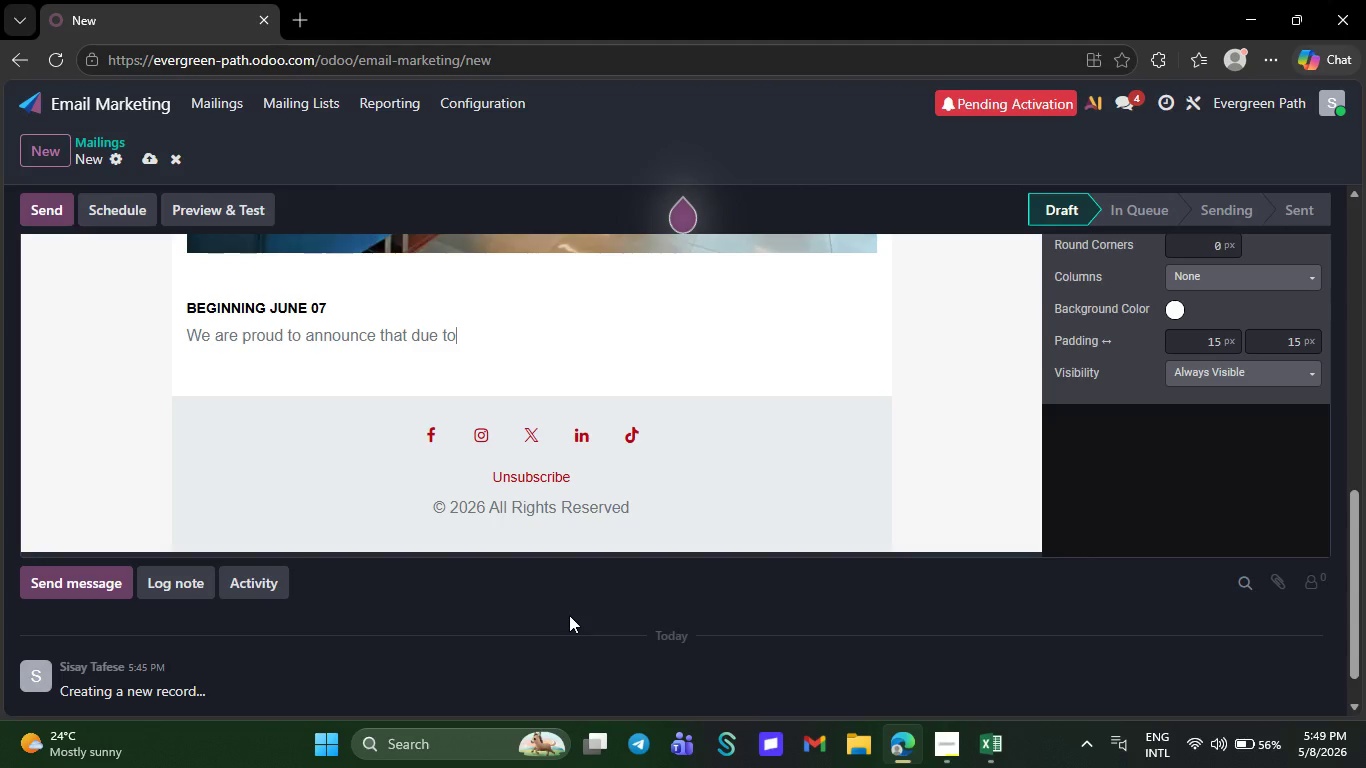 
key(Backspace)
 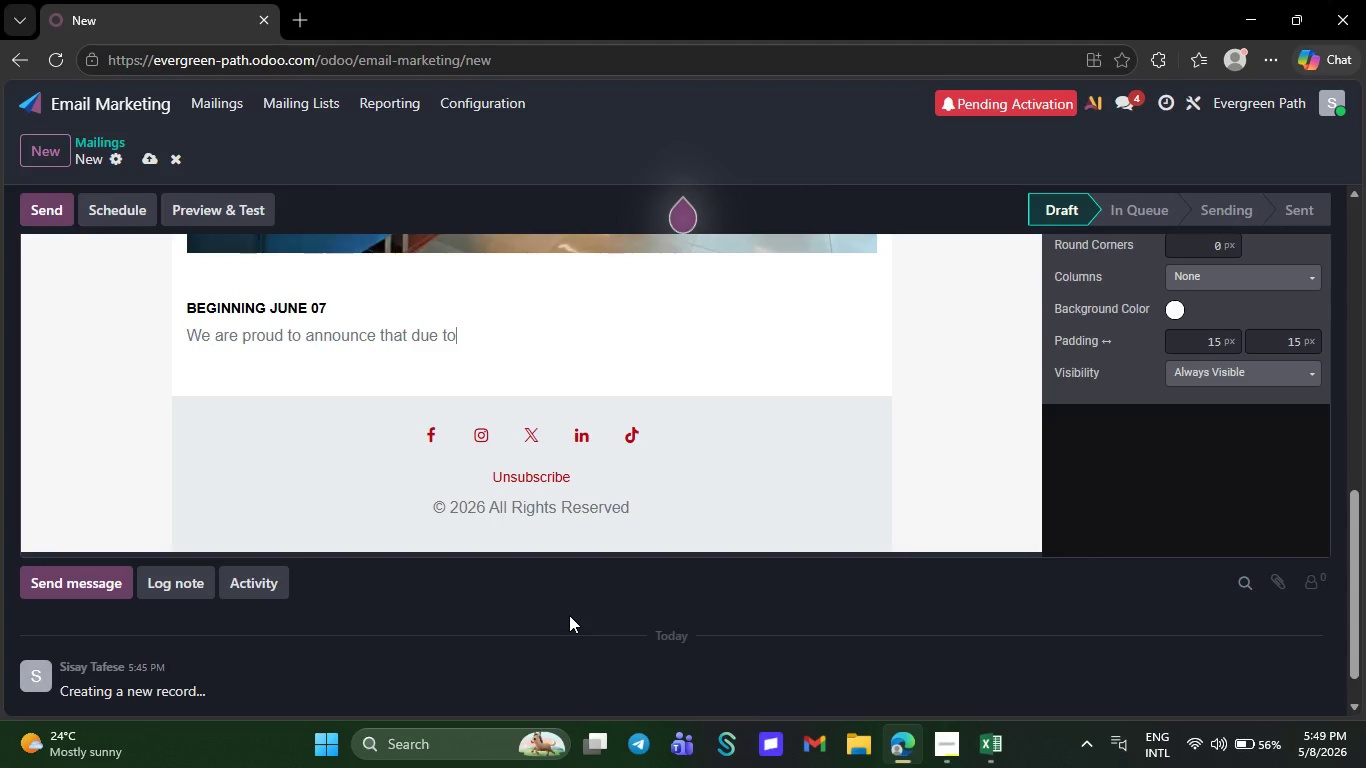 
key(Backspace)
 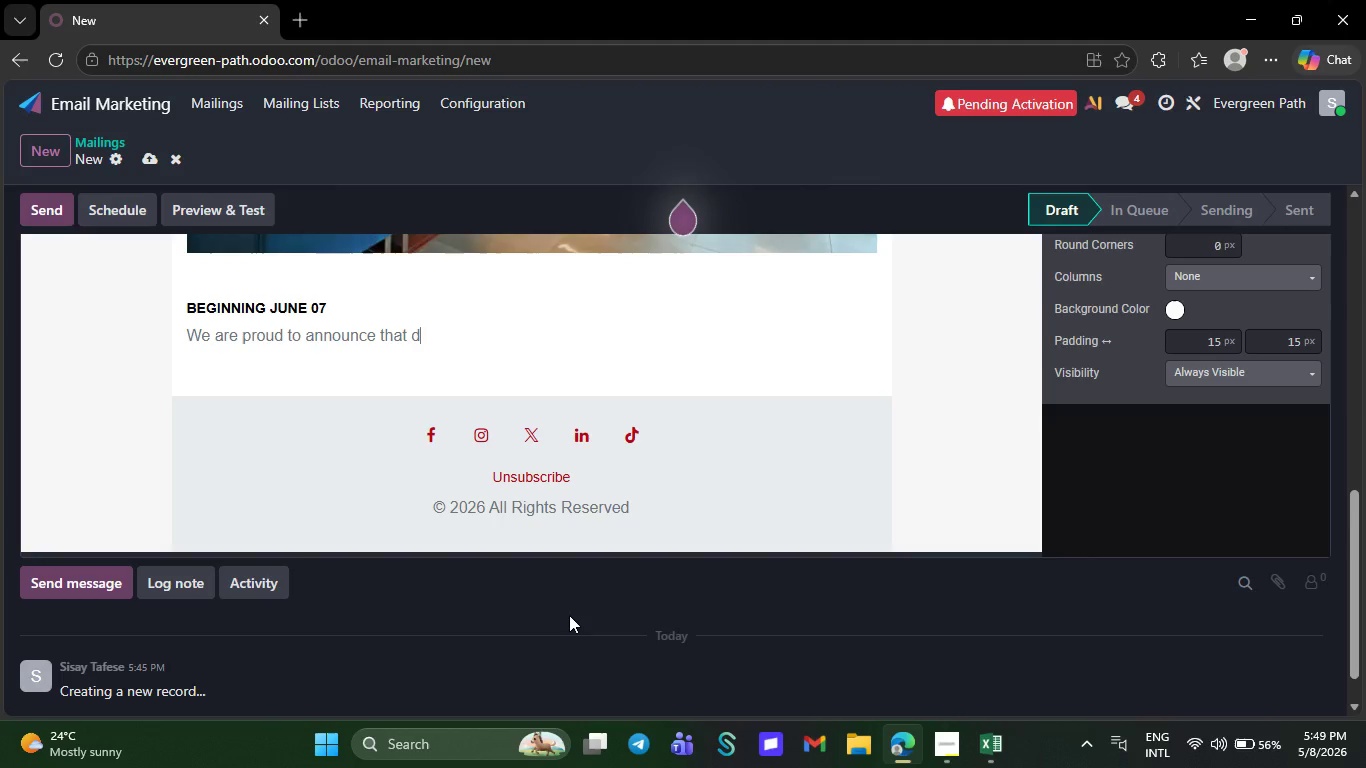 
key(Backspace)
 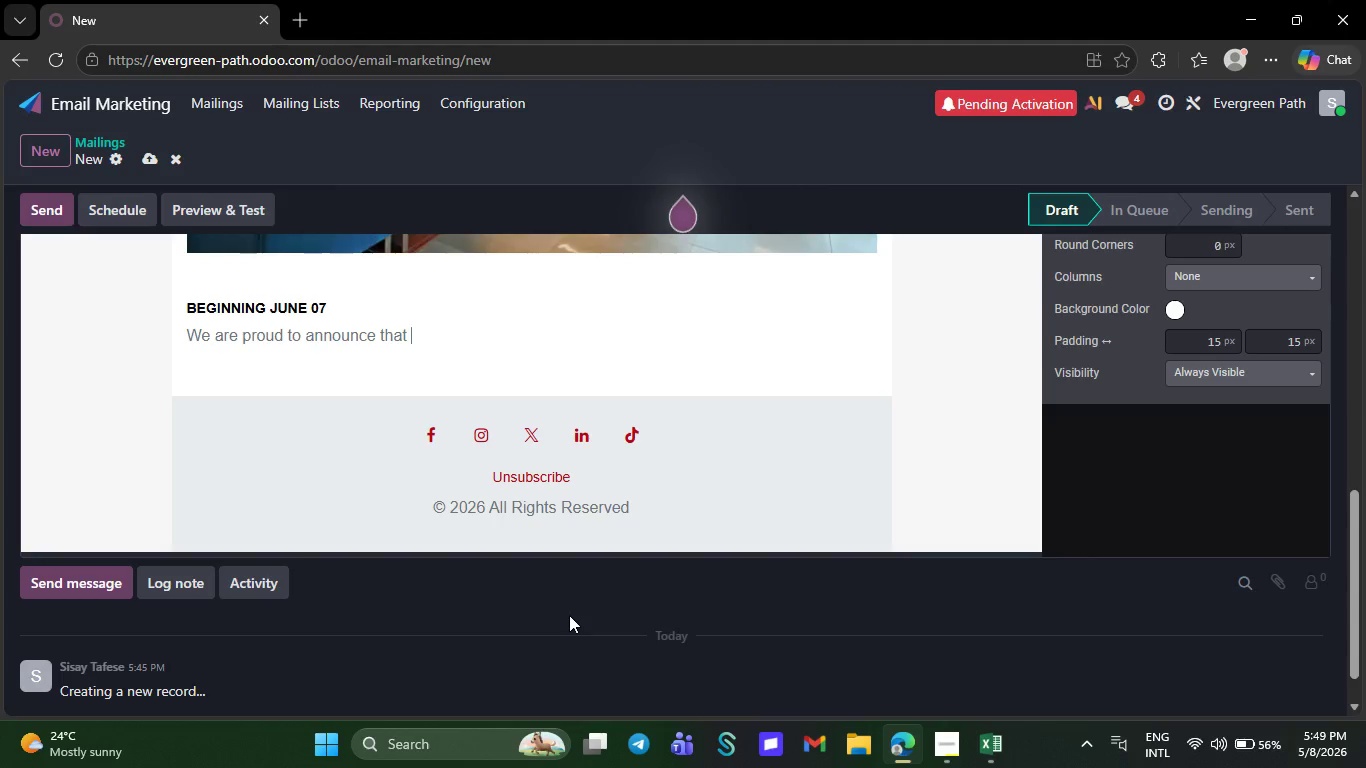 
key(Backspace)
 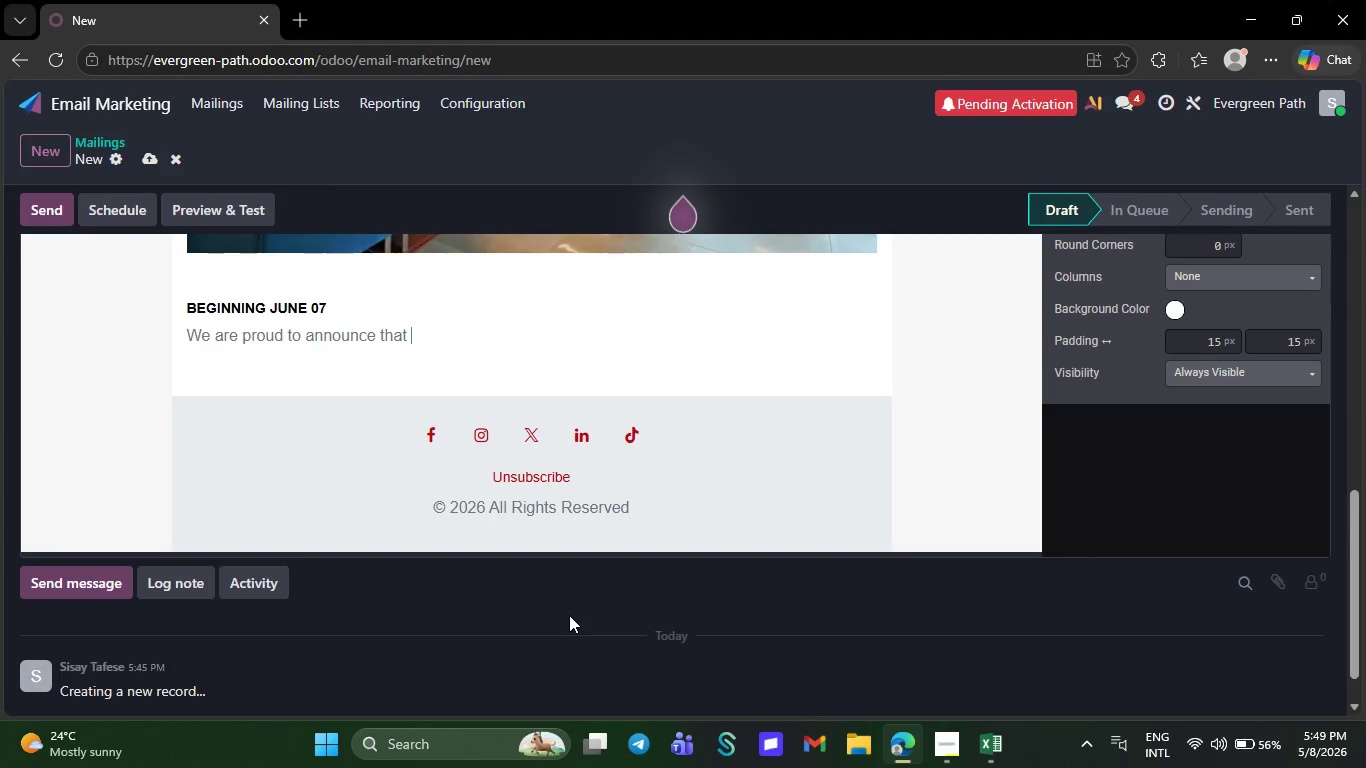 
key(Backspace)
 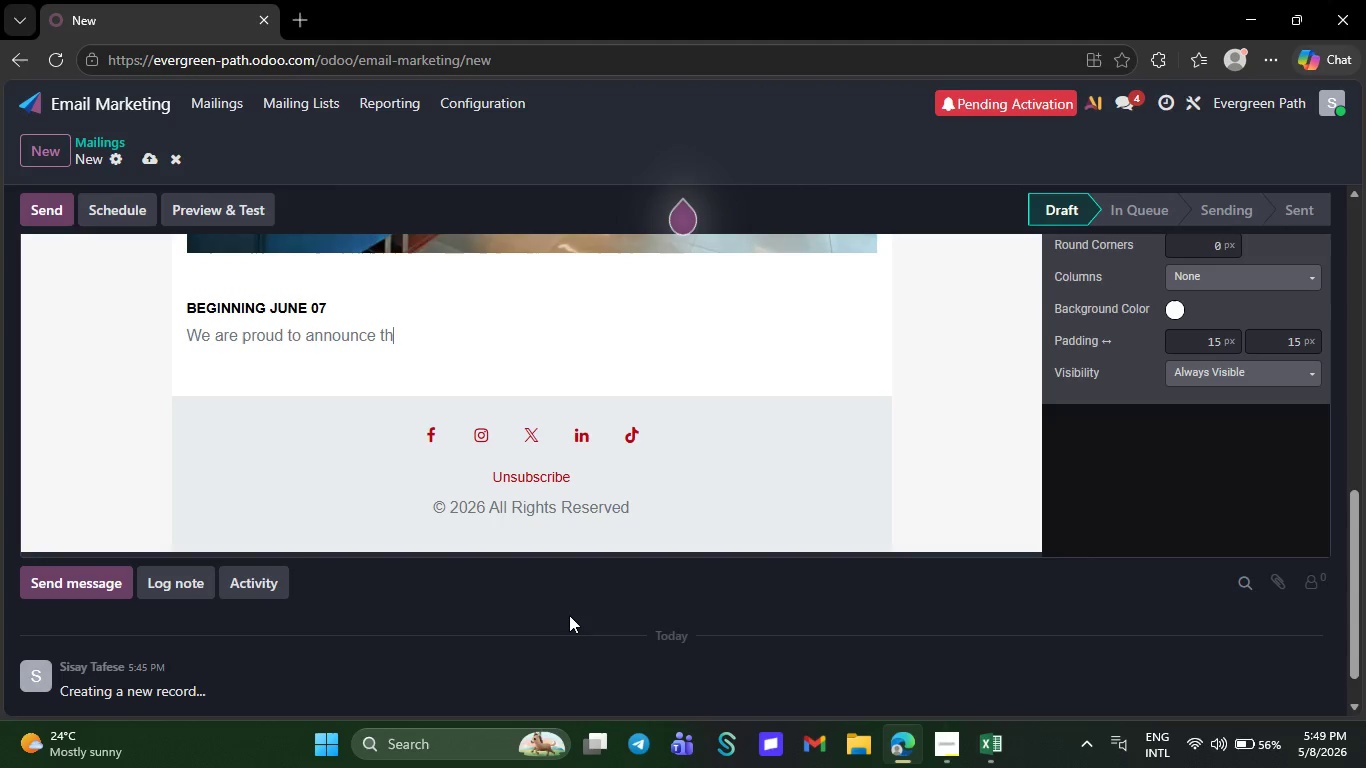 
key(Backspace)
 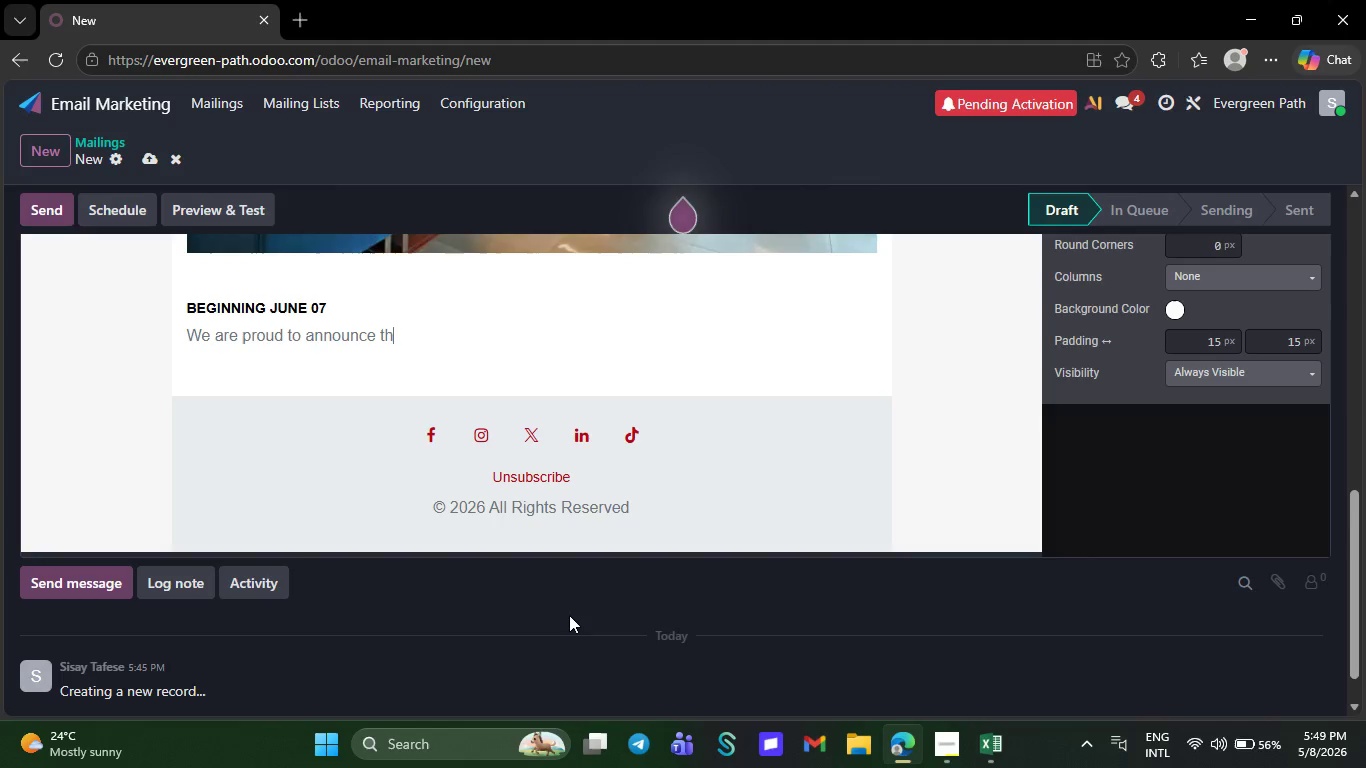 
key(Backspace)
 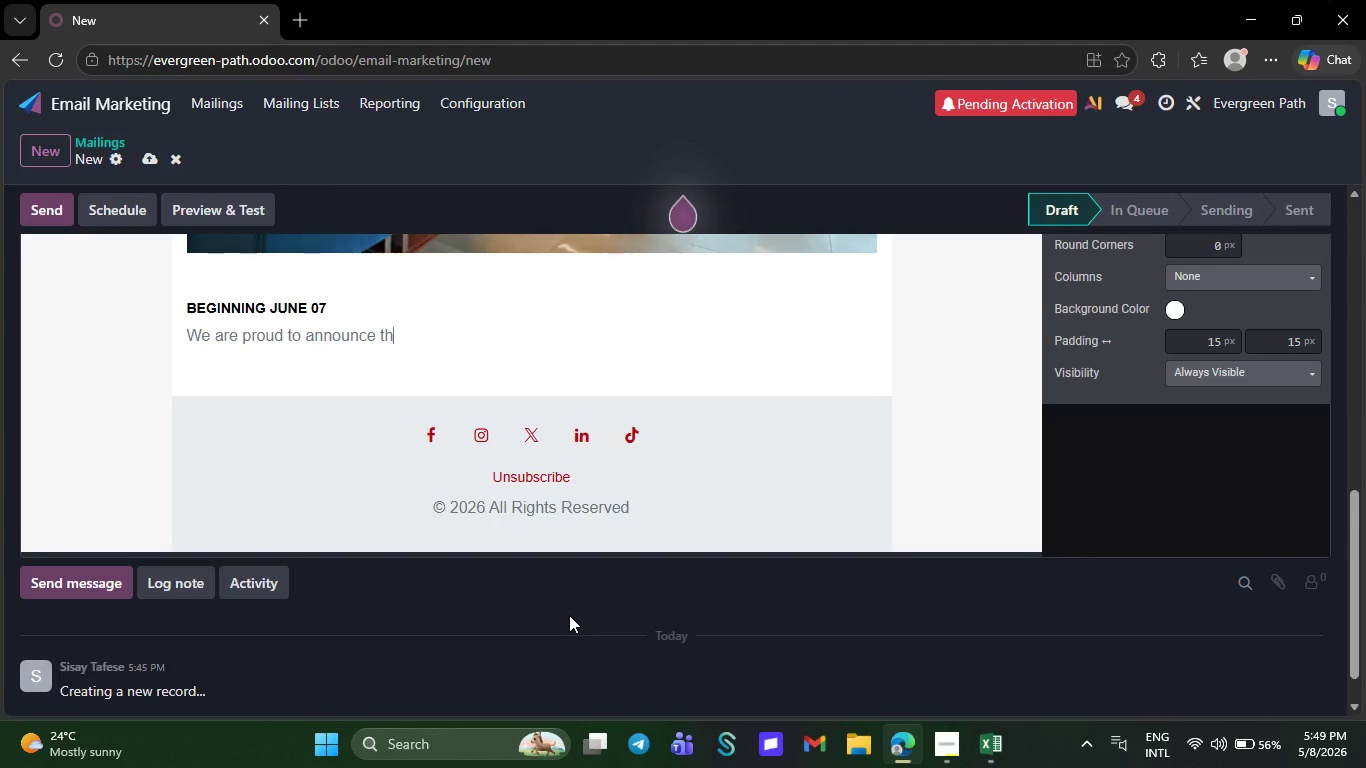 
key(Backspace)
 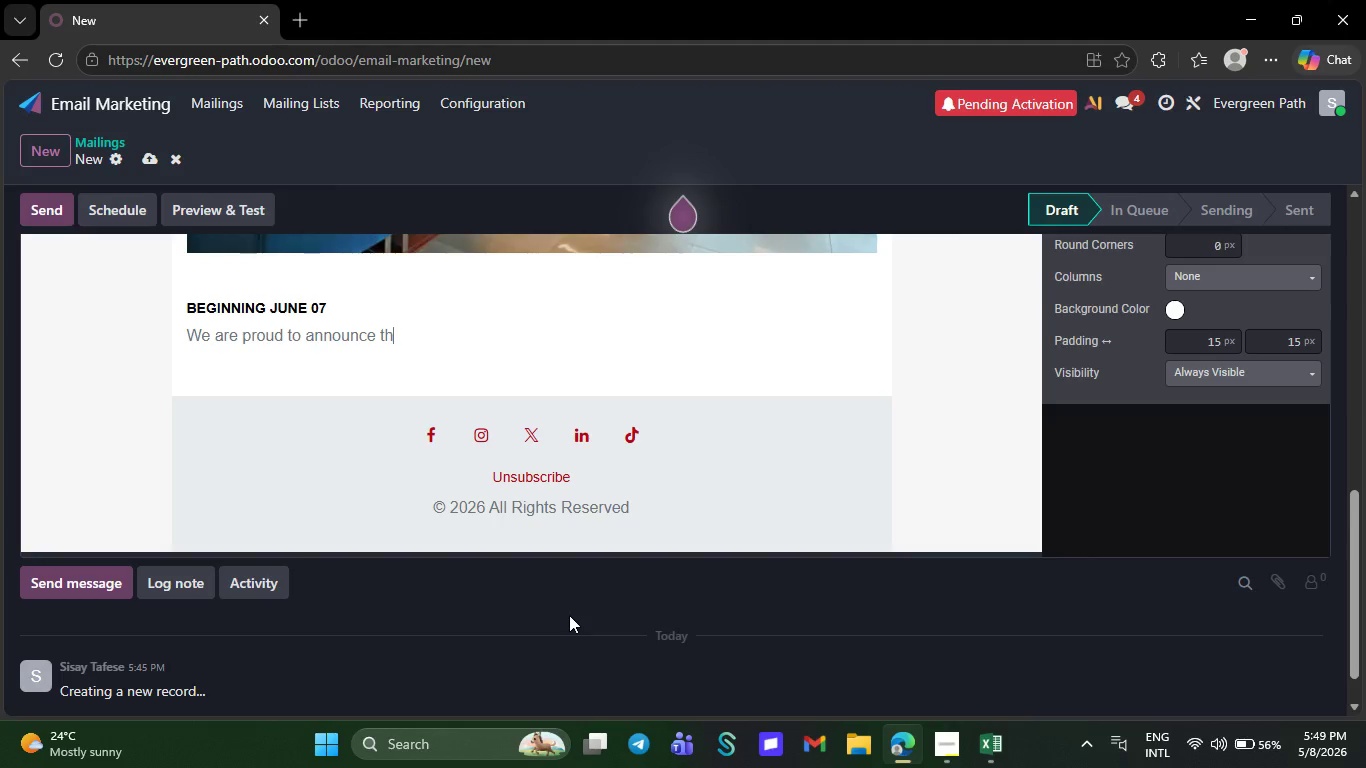 
key(Backspace)
 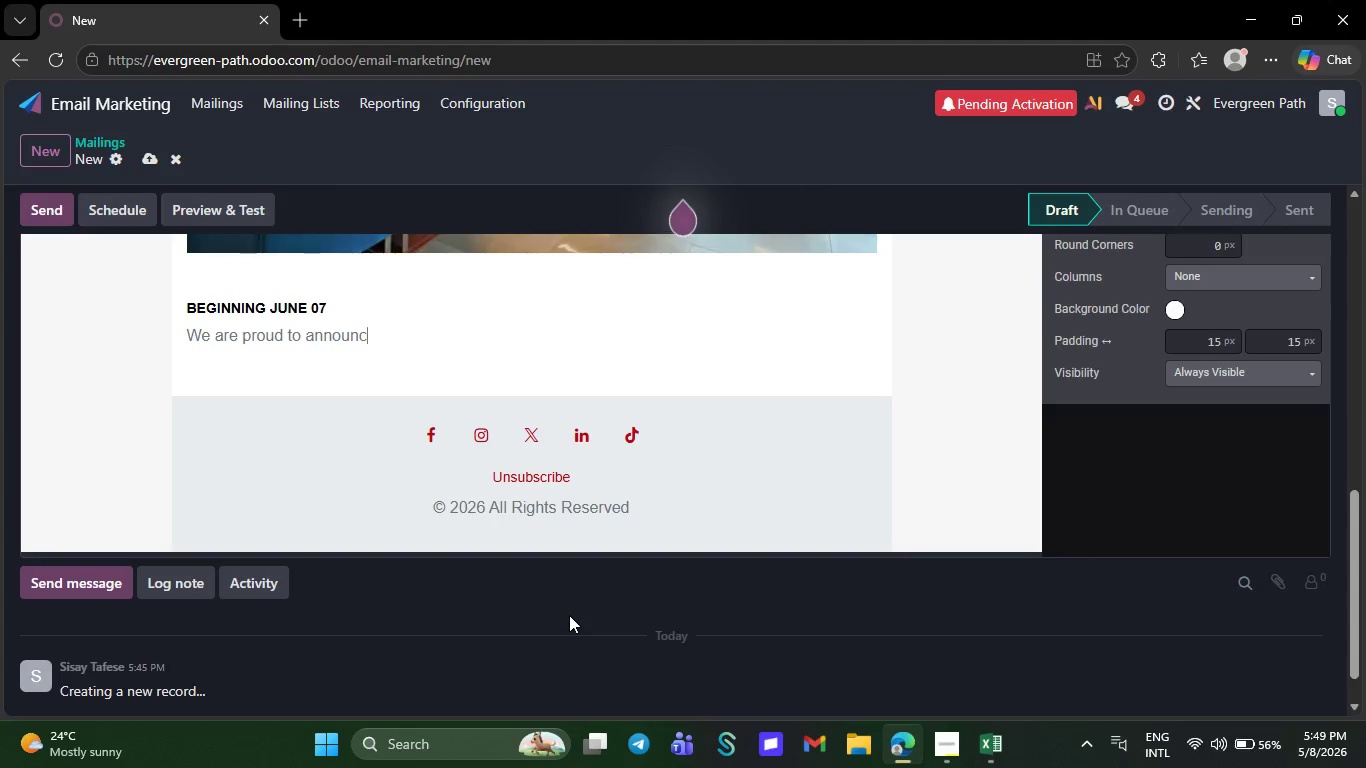 
key(Backspace)
 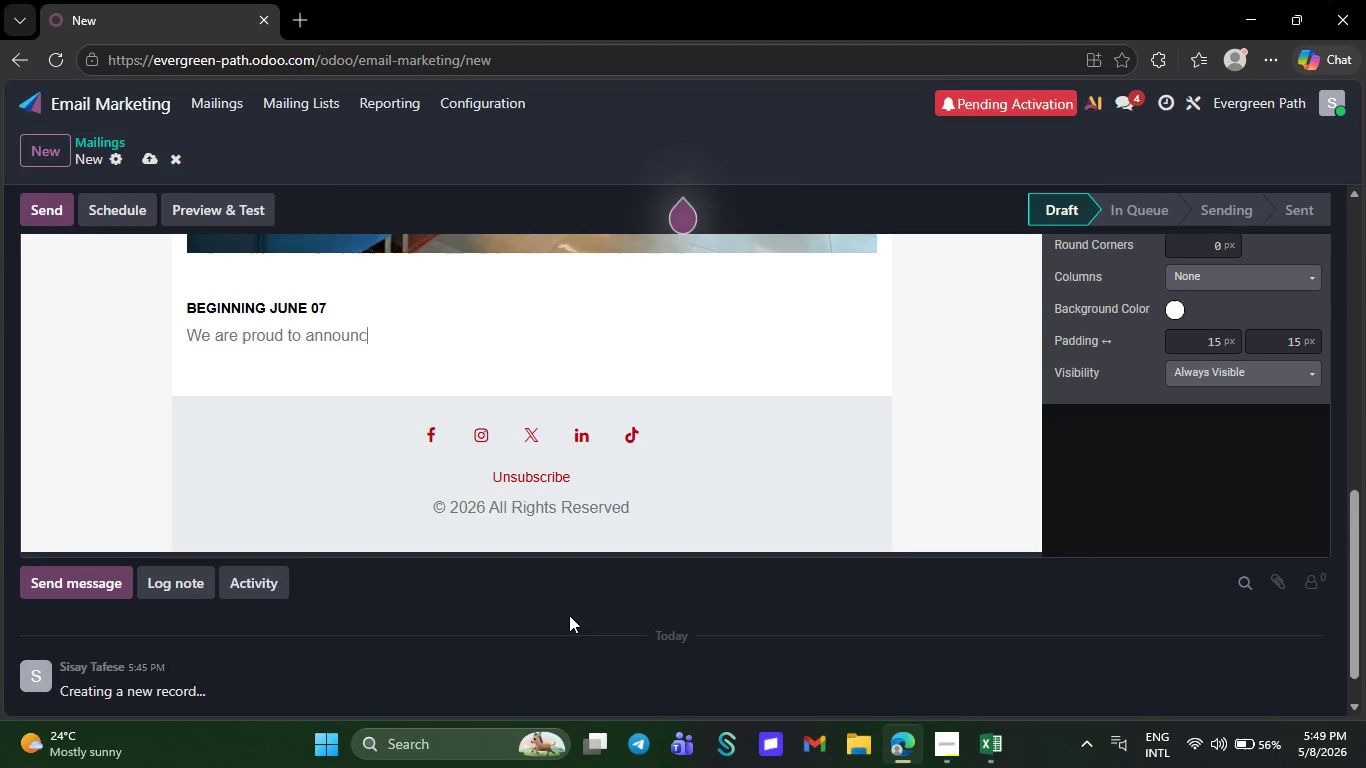 
key(Backspace)
 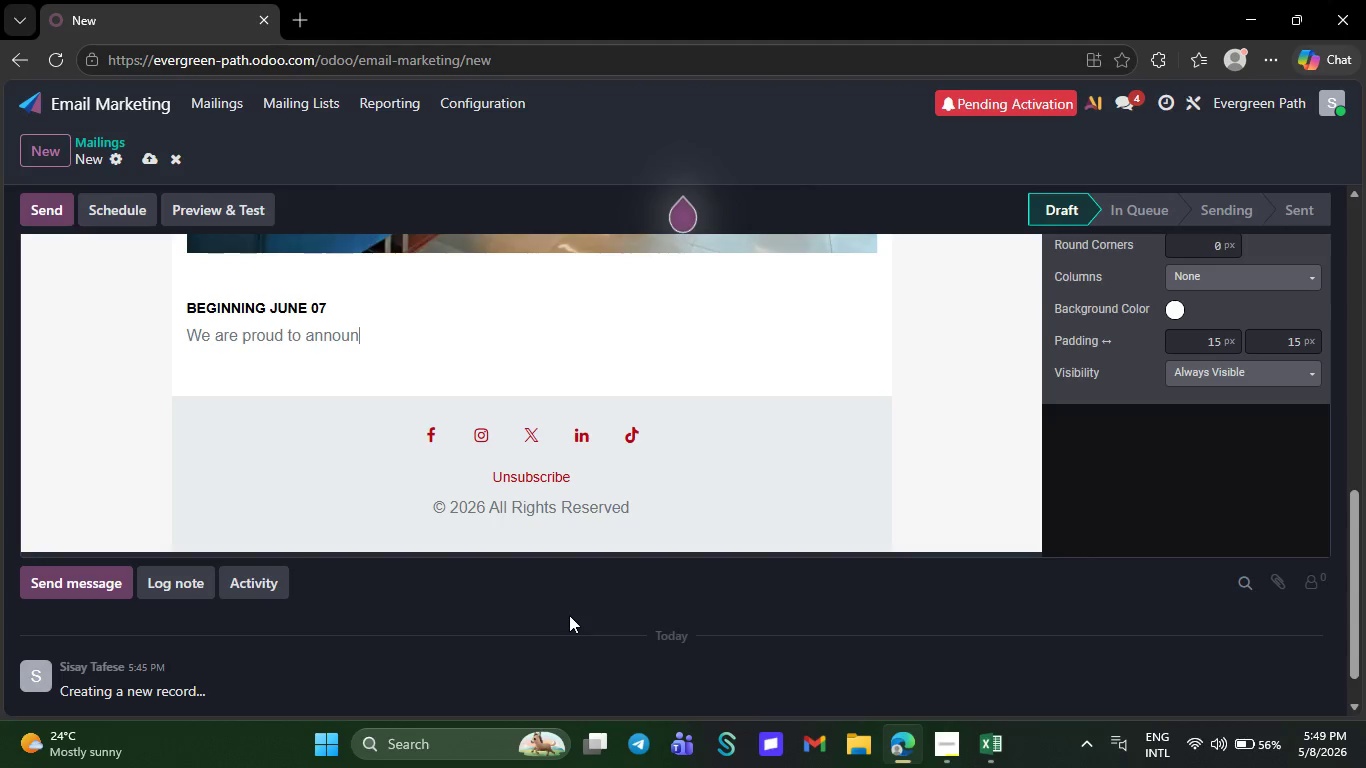 
key(Backspace)
 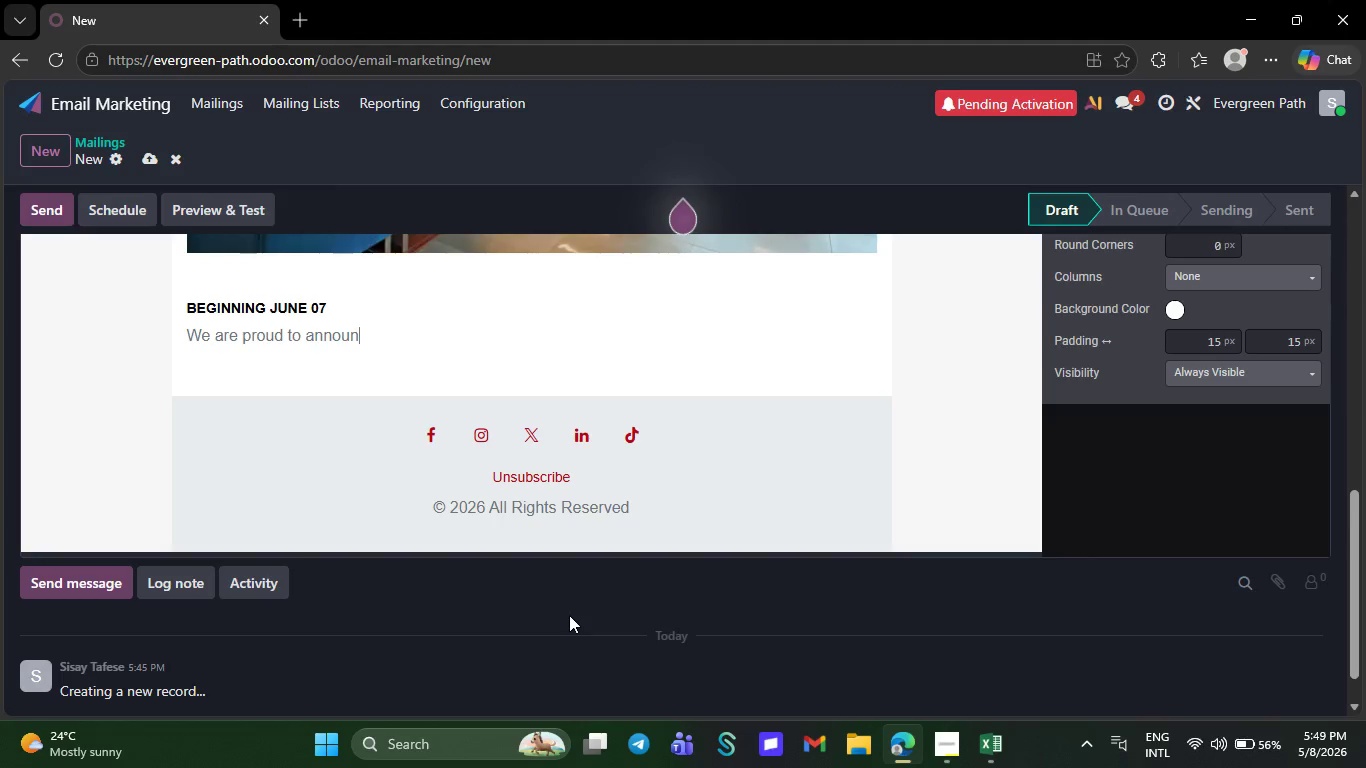 
key(Backspace)
 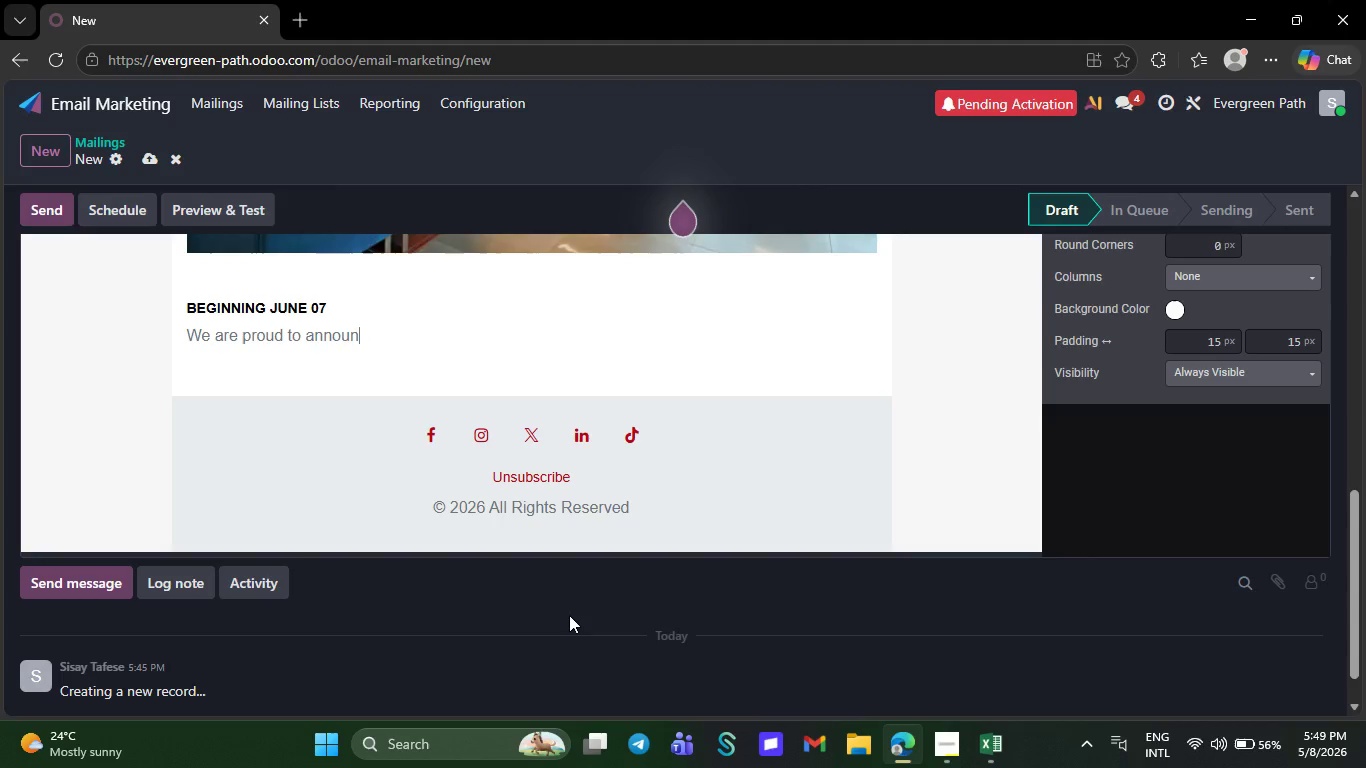 
key(Backspace)
 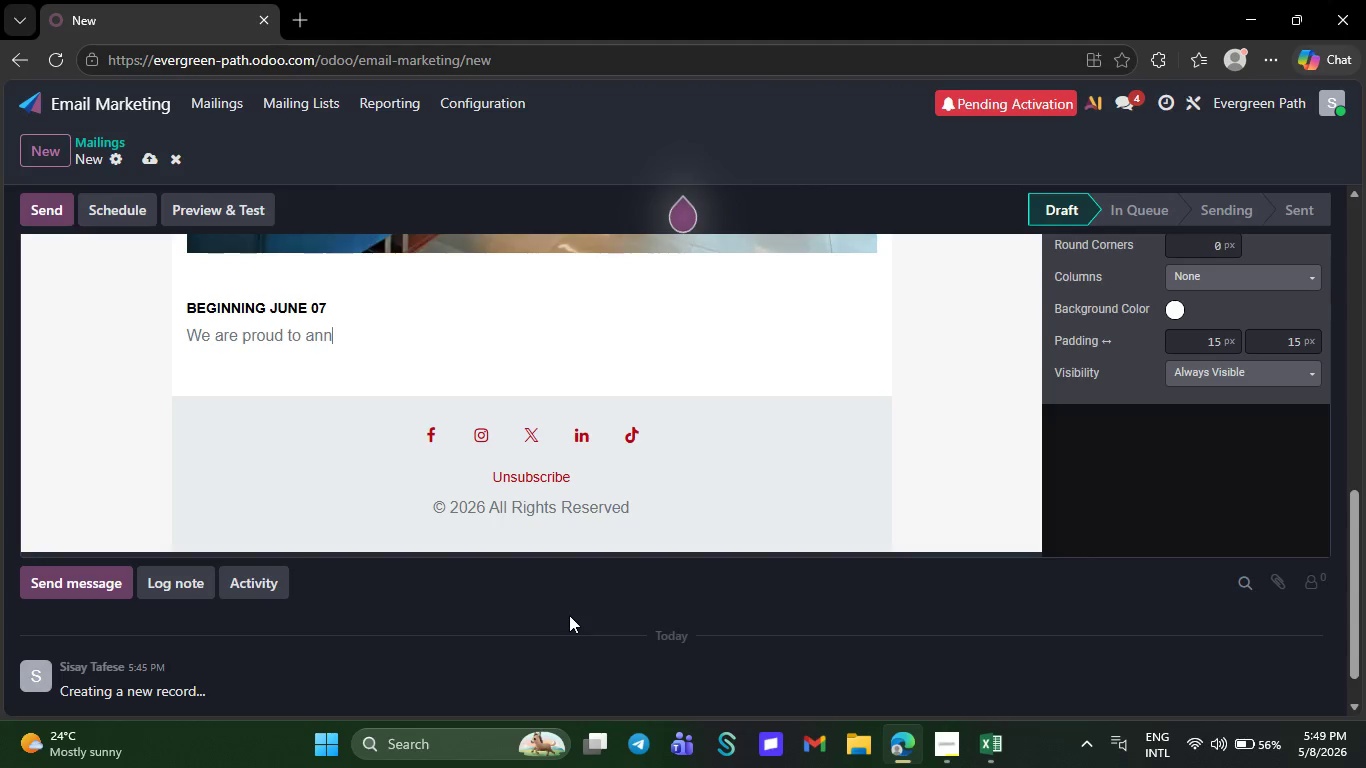 
key(Backspace)
 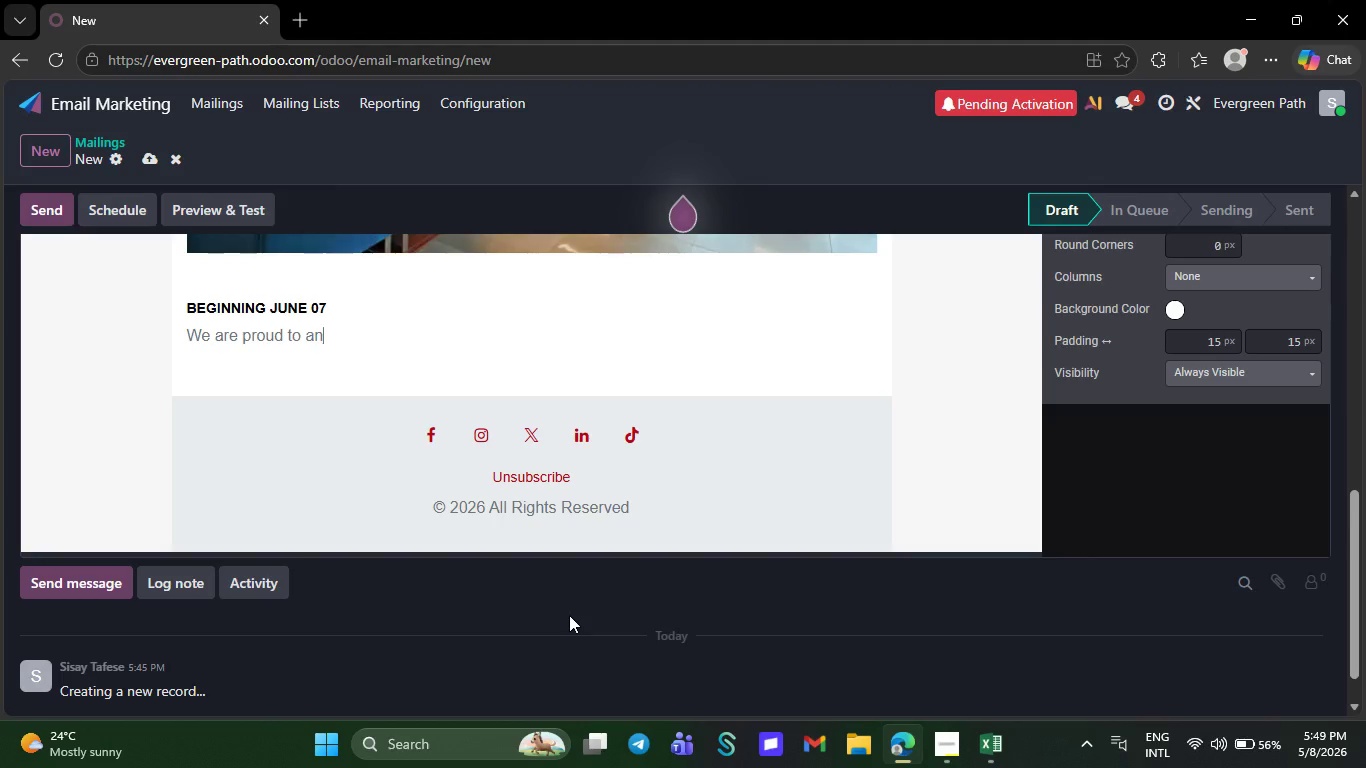 
key(Backspace)
 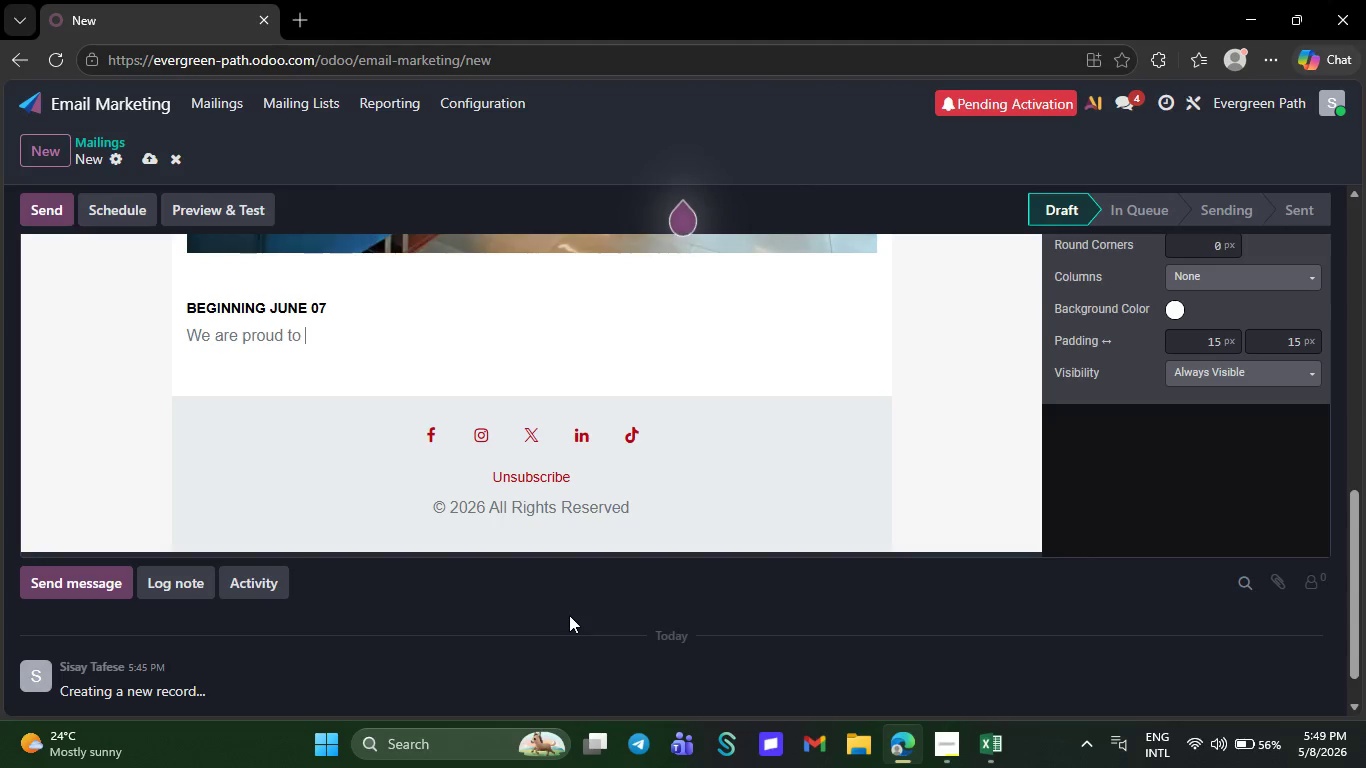 
key(Backspace)
 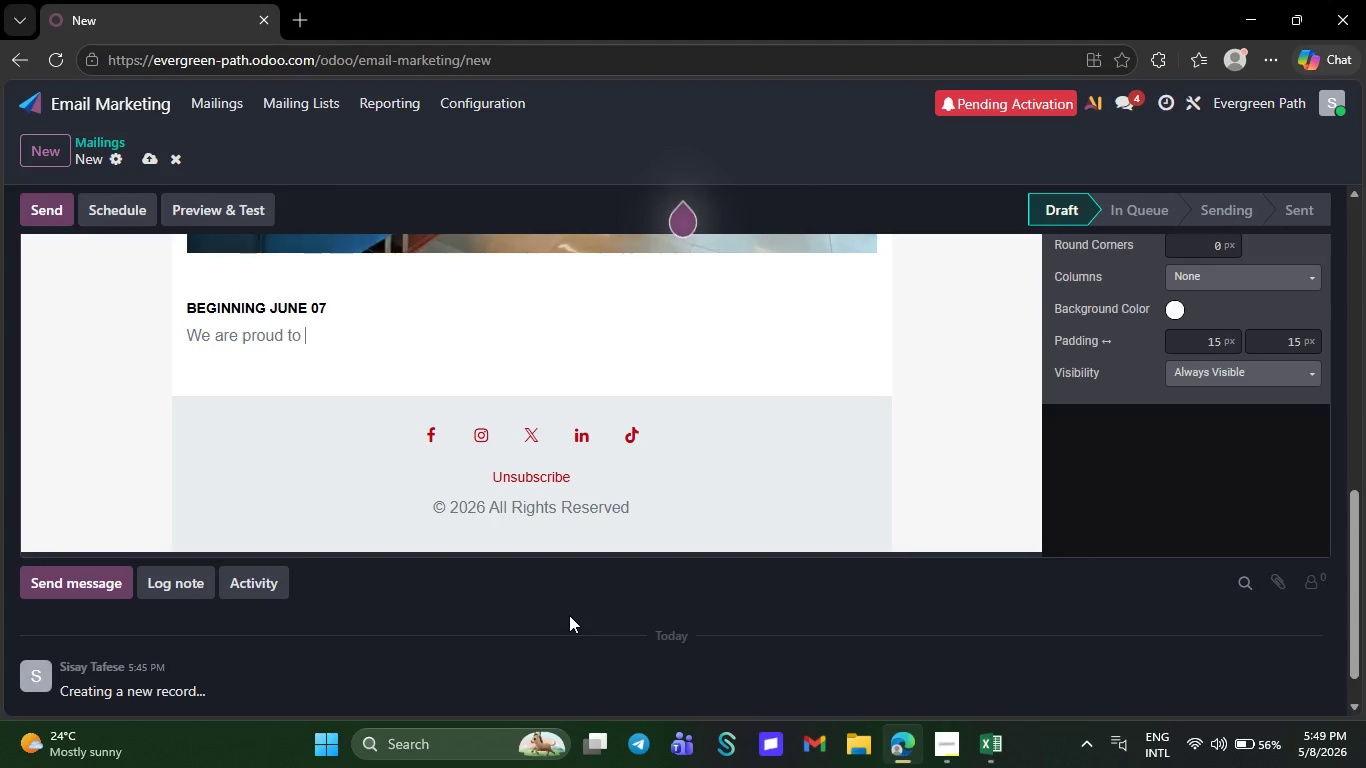 
key(Backspace)
 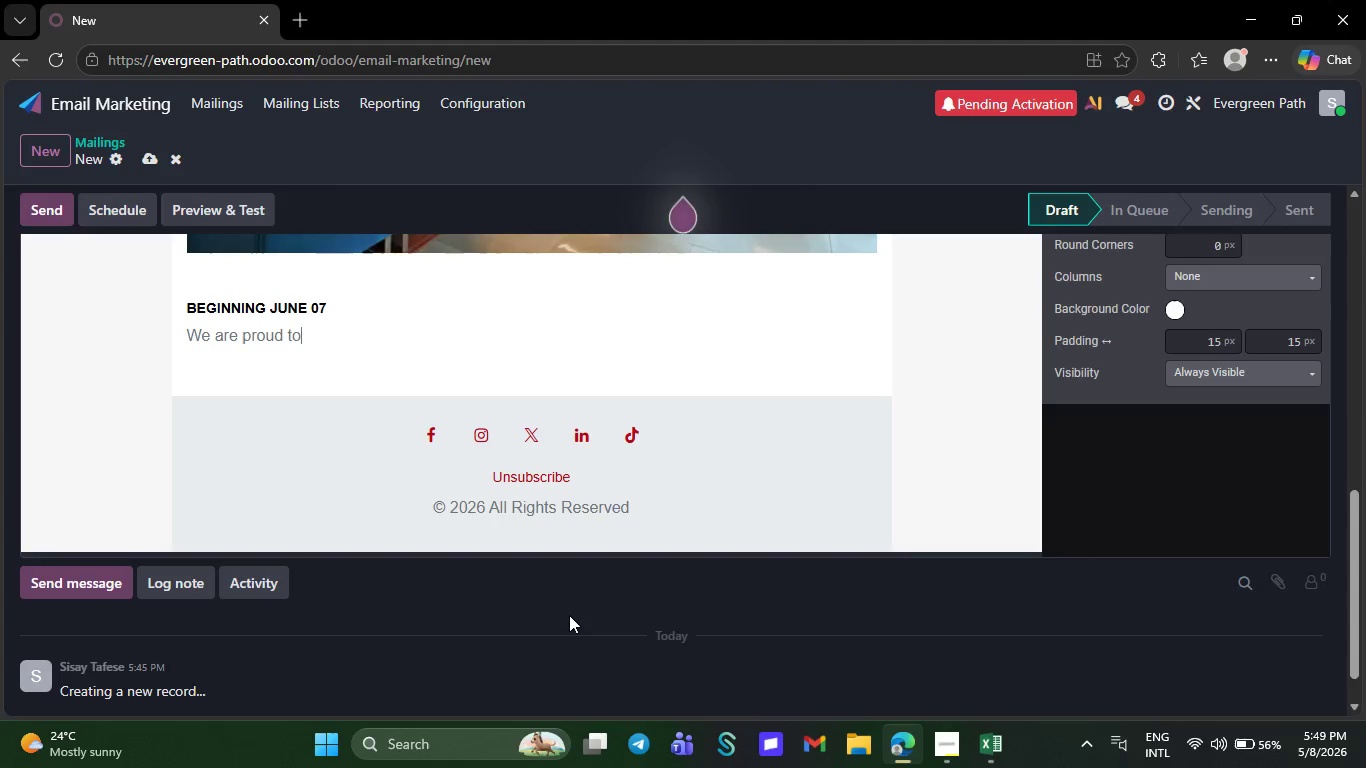 
key(Backspace)
 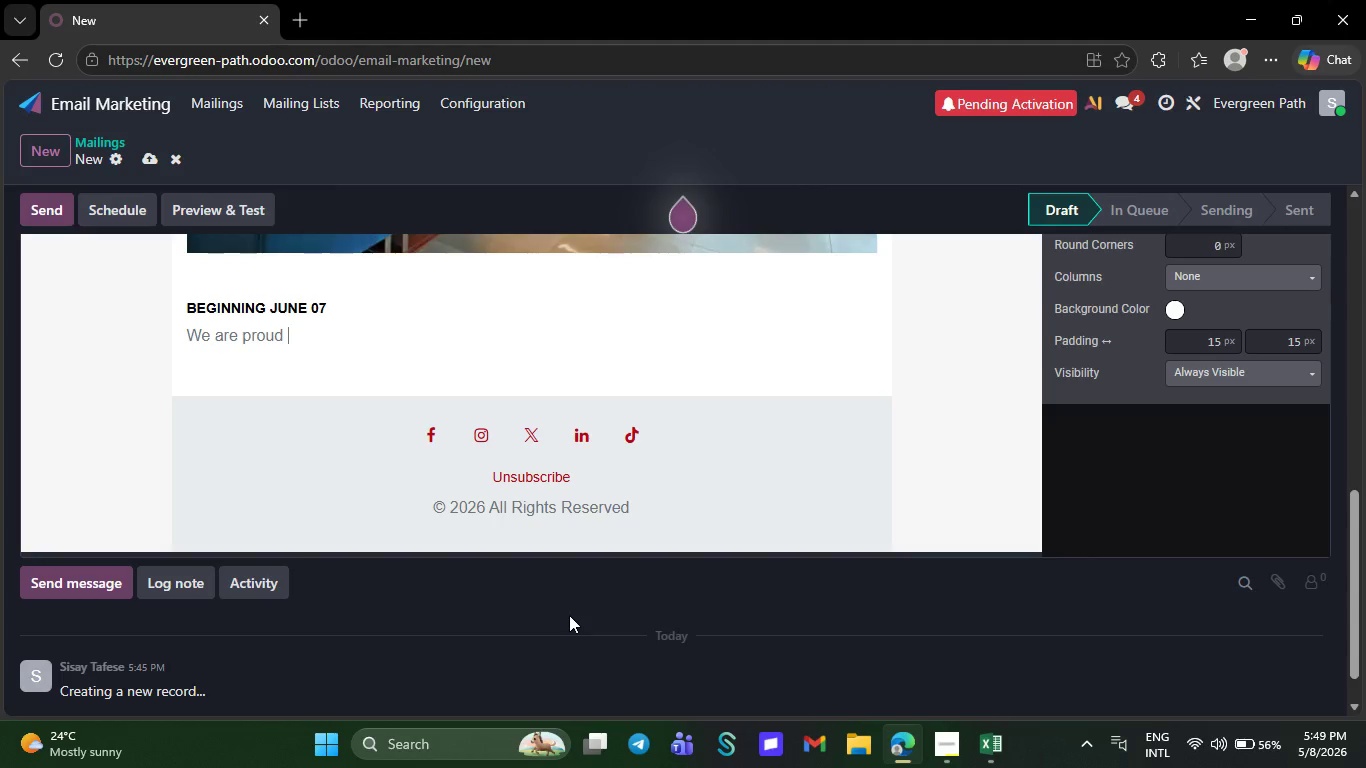 
key(Backspace)
 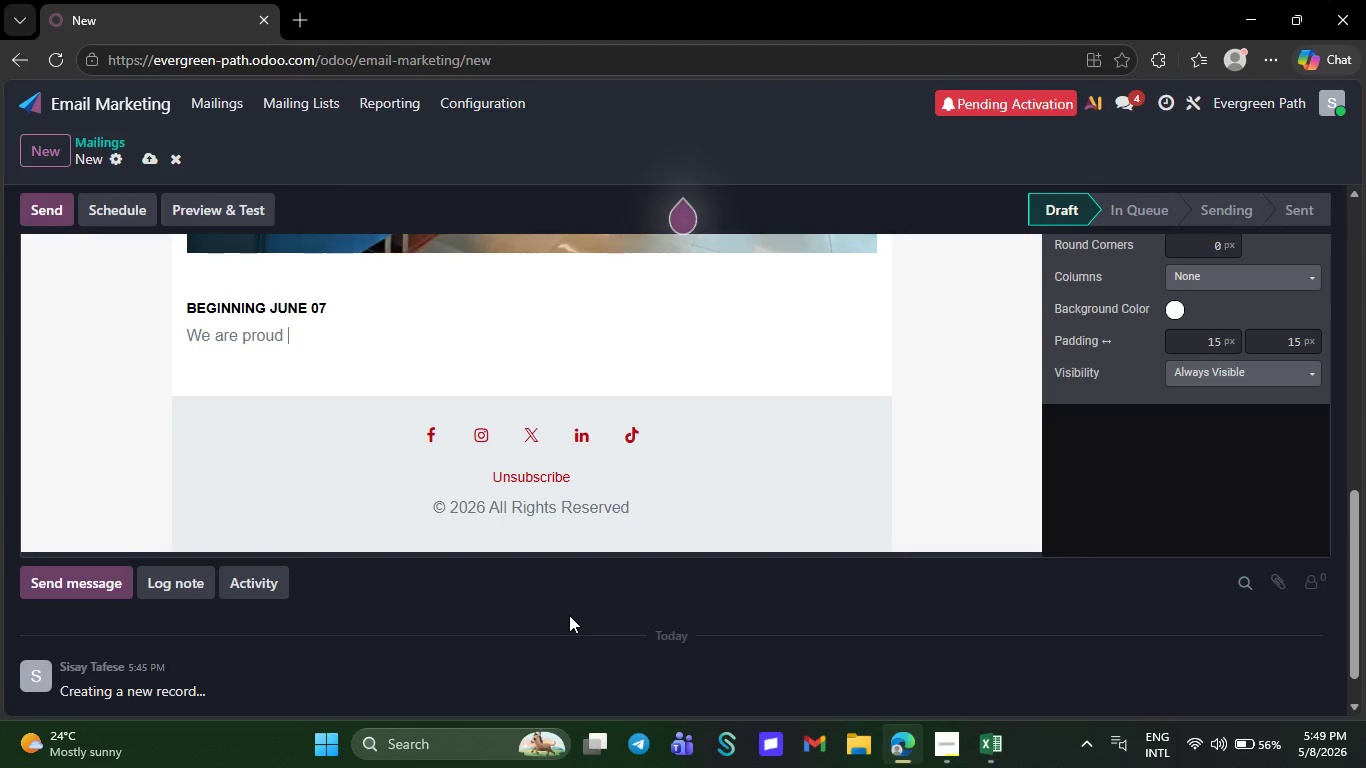 
key(Backspace)
 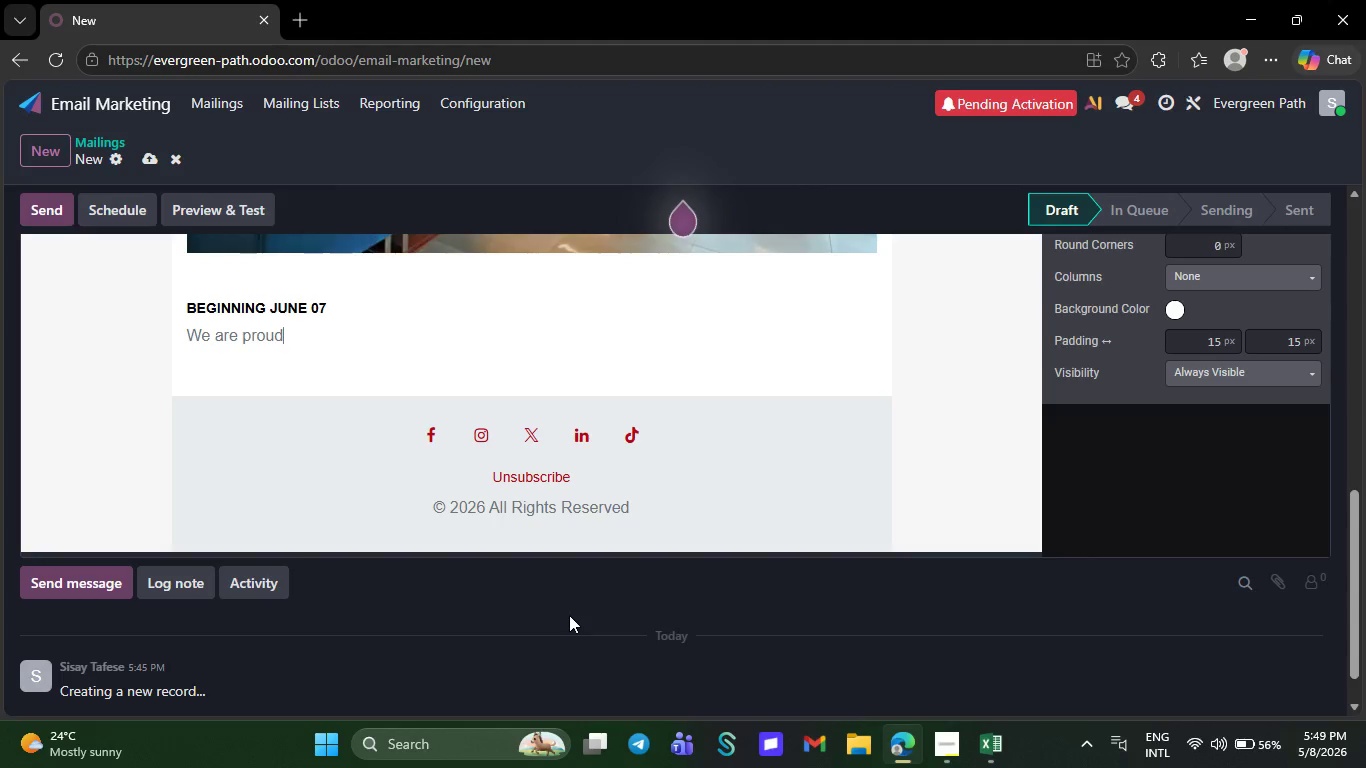 
key(Backspace)
 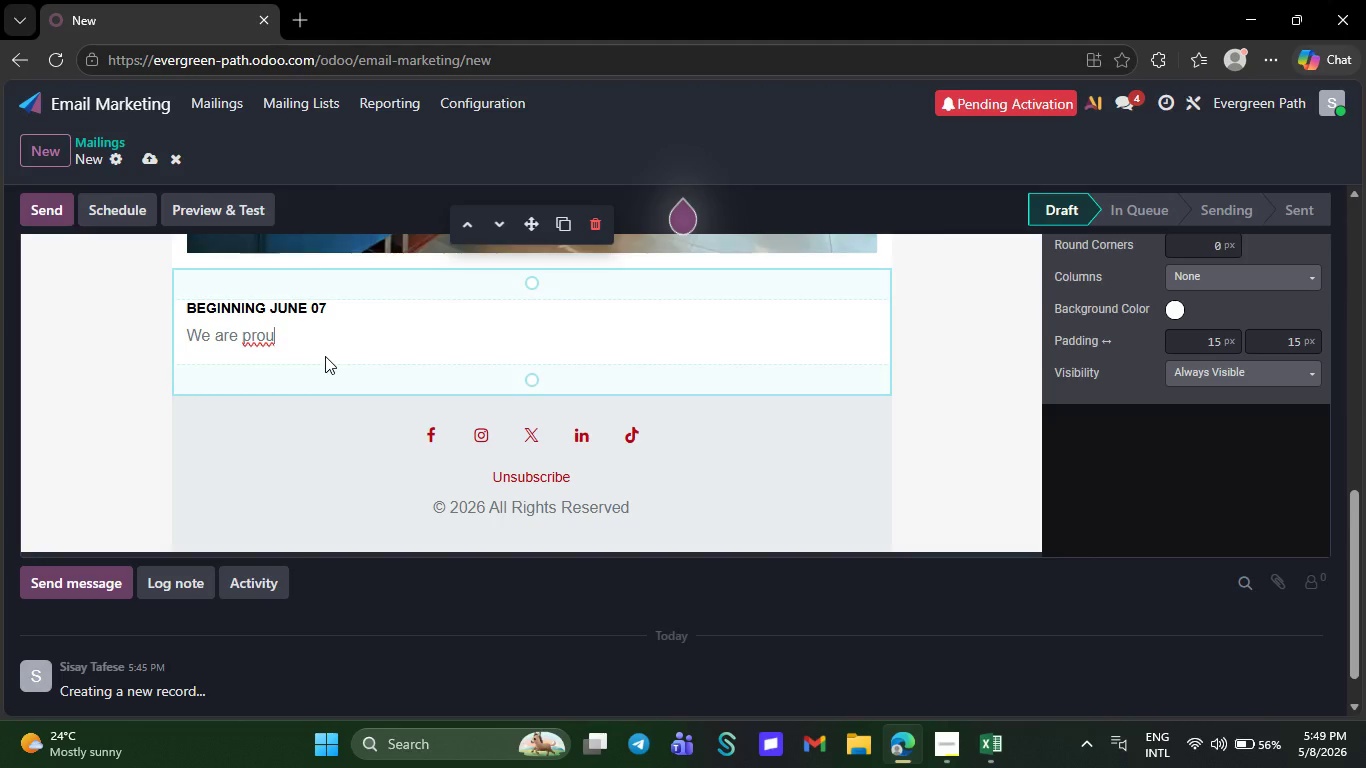 
wait(5.7)
 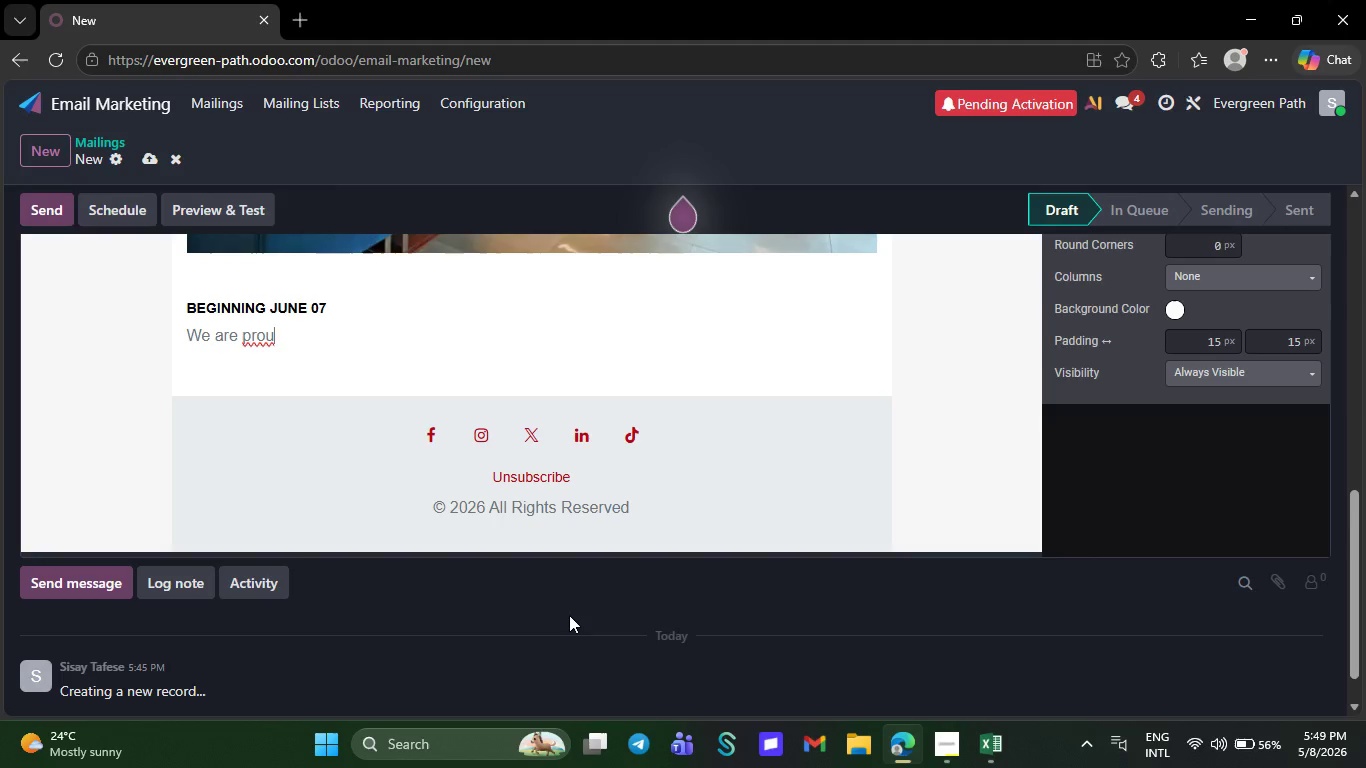 
double_click([220, 309])
 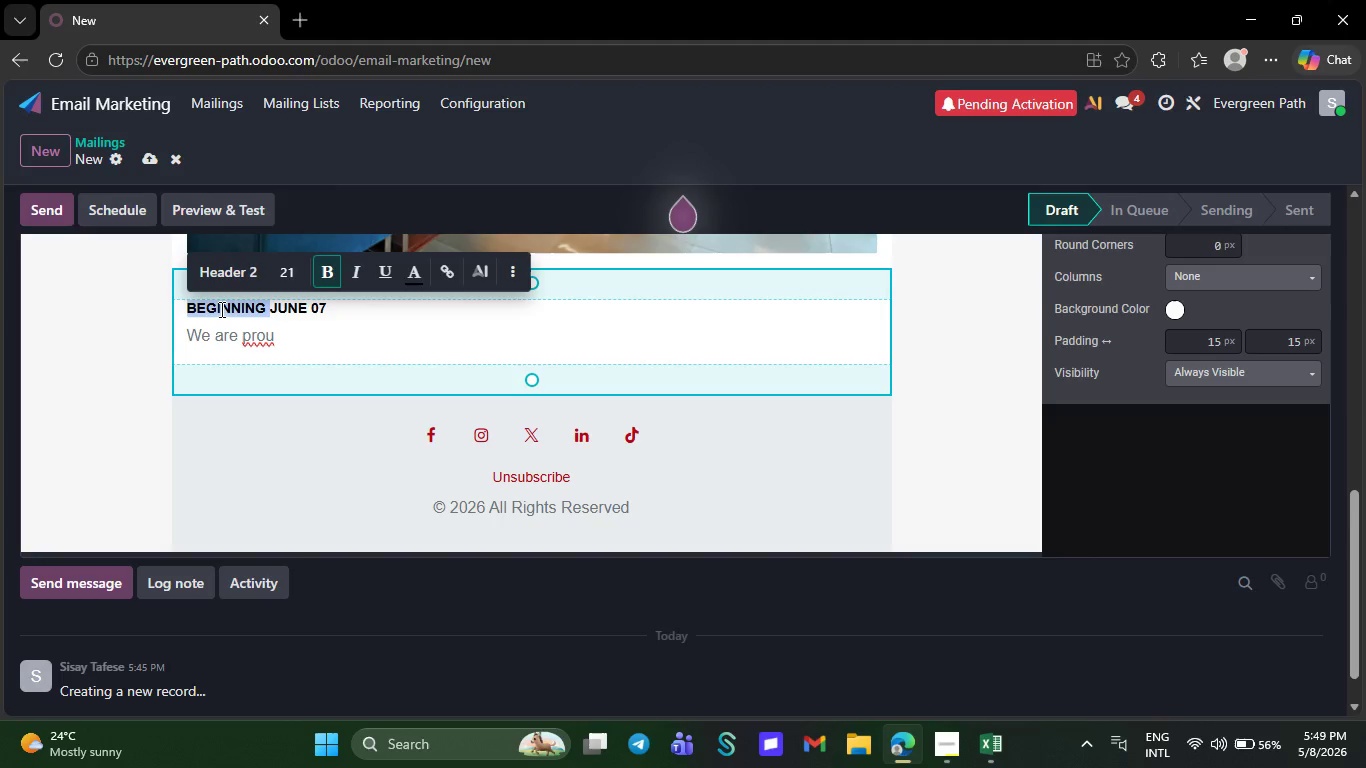 
type(Hello `[[object.name]],` )
 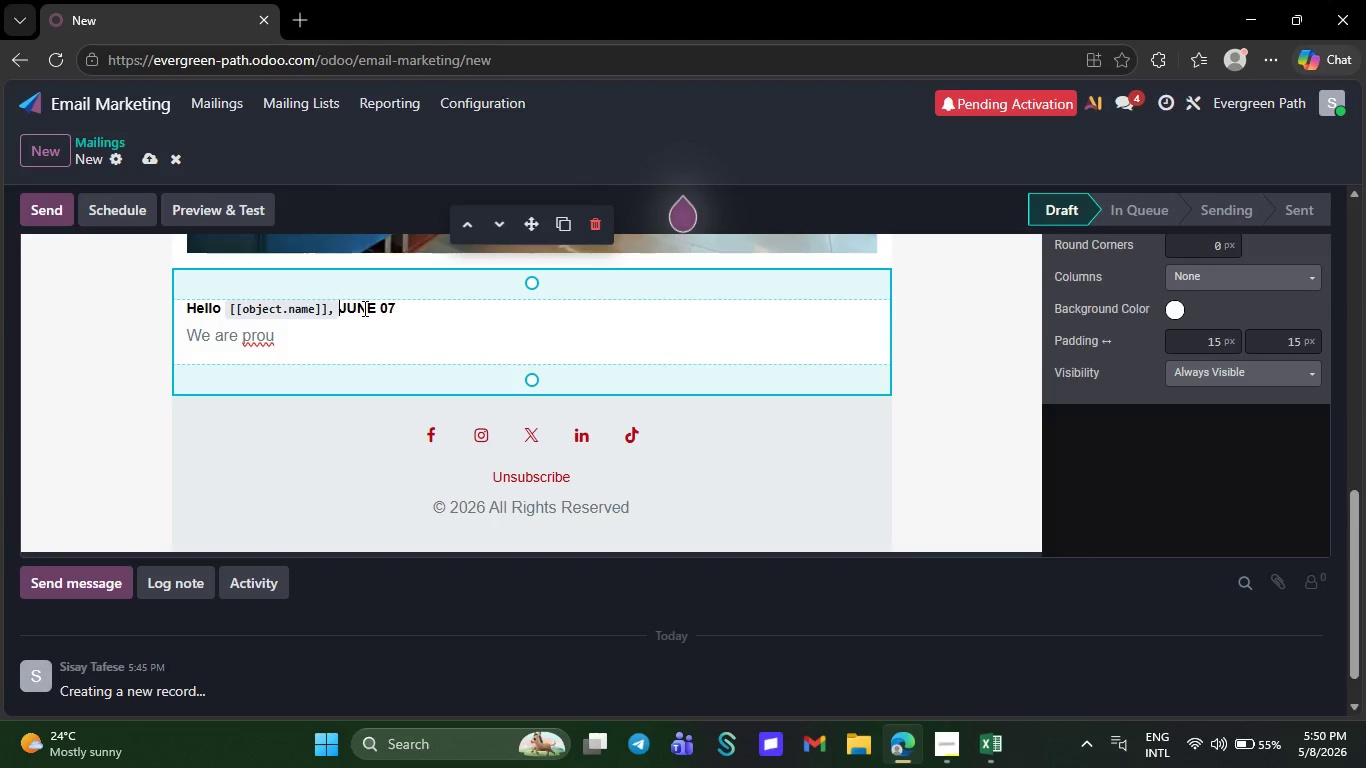 
double_click([363, 308])
 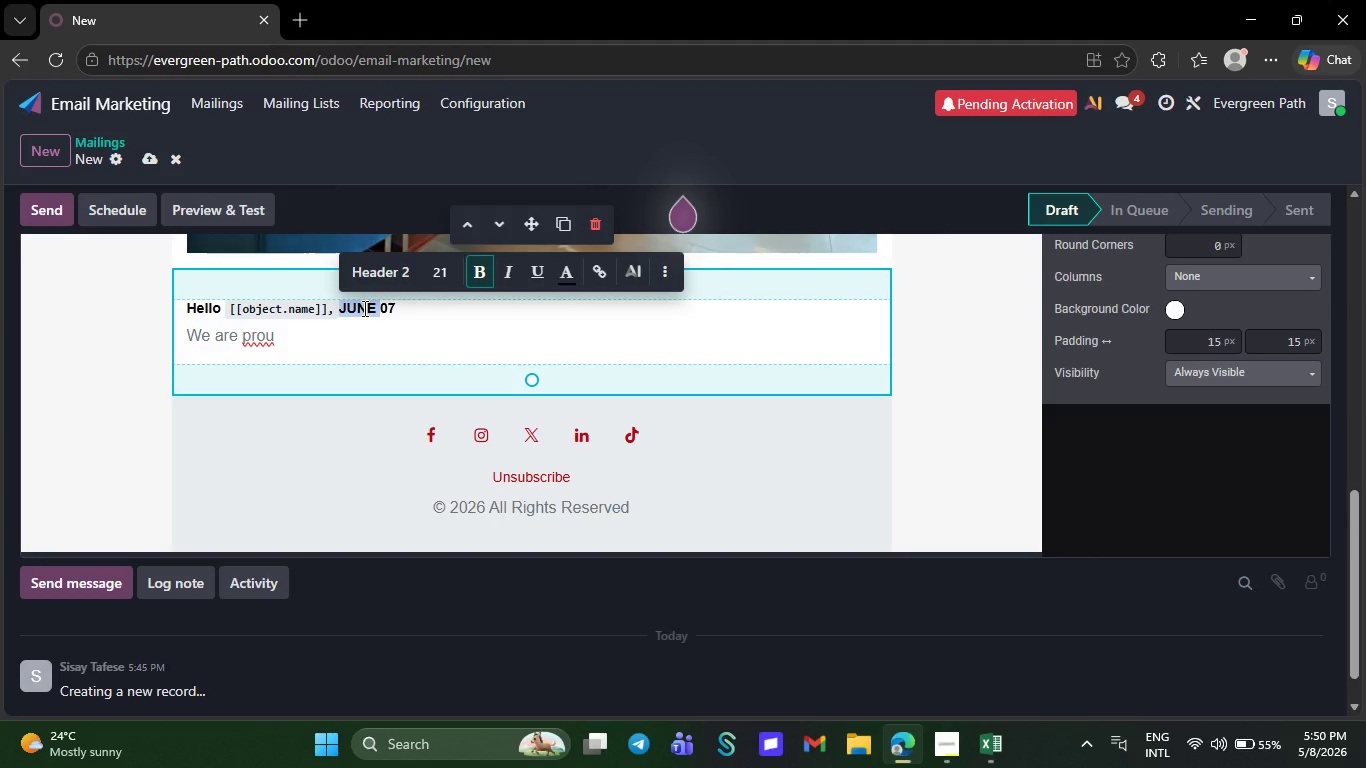 
key(Backspace)
 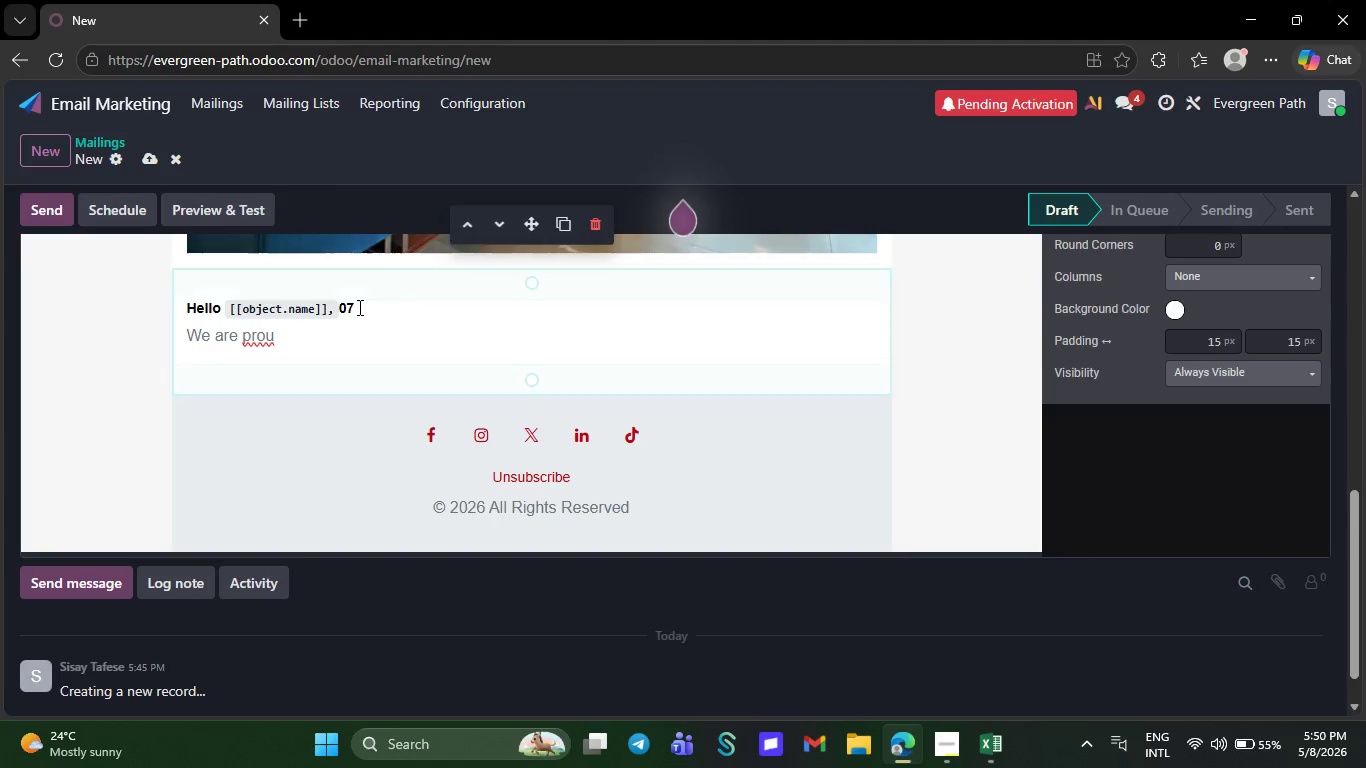 
left_click([358, 307])
 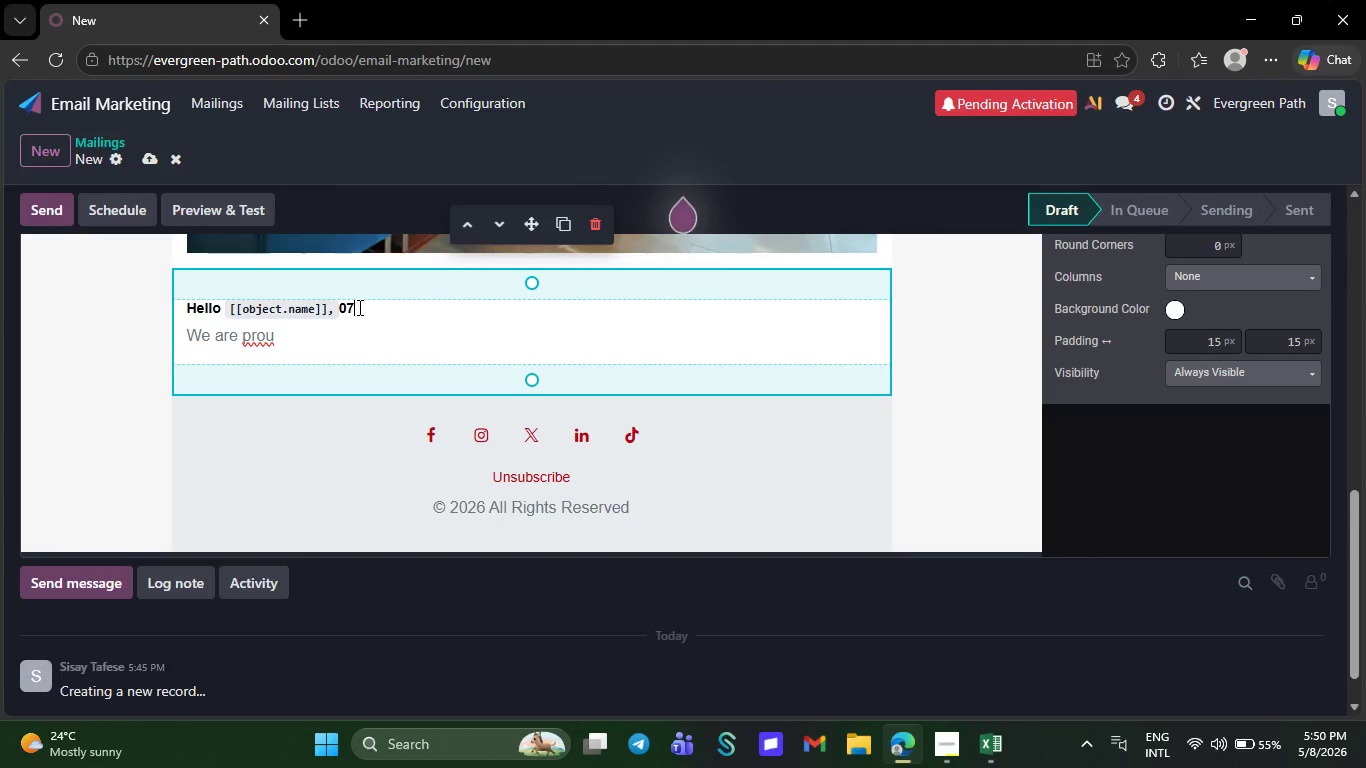 
key(Backspace)
 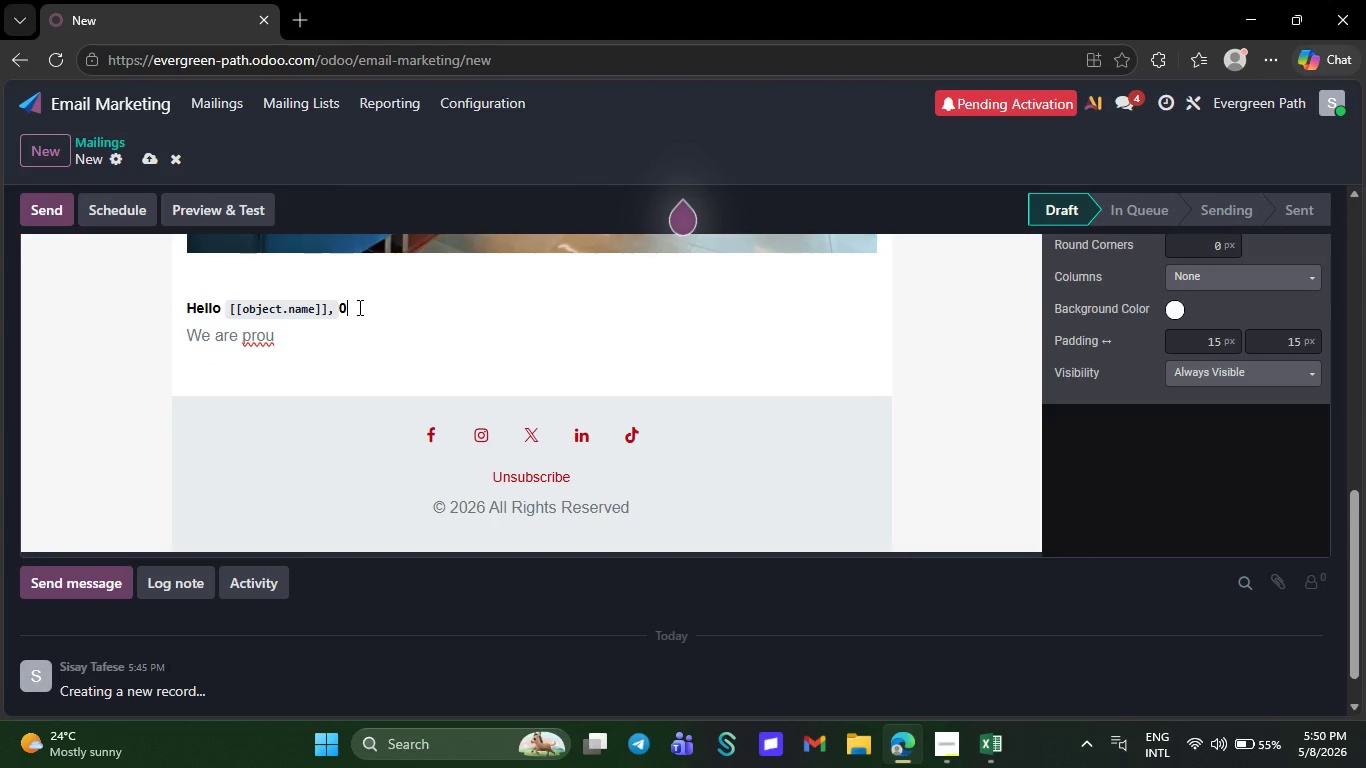 
key(Backspace)
 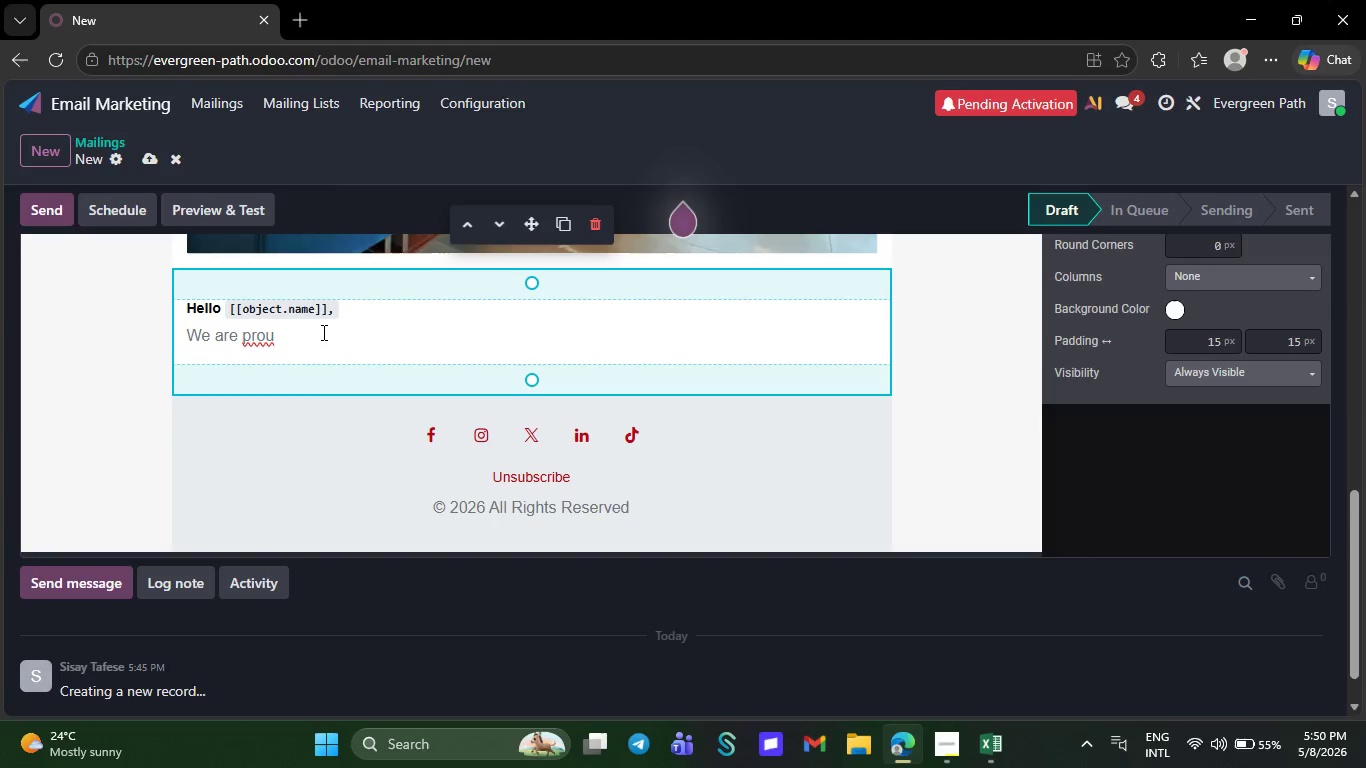 
left_click([306, 336])
 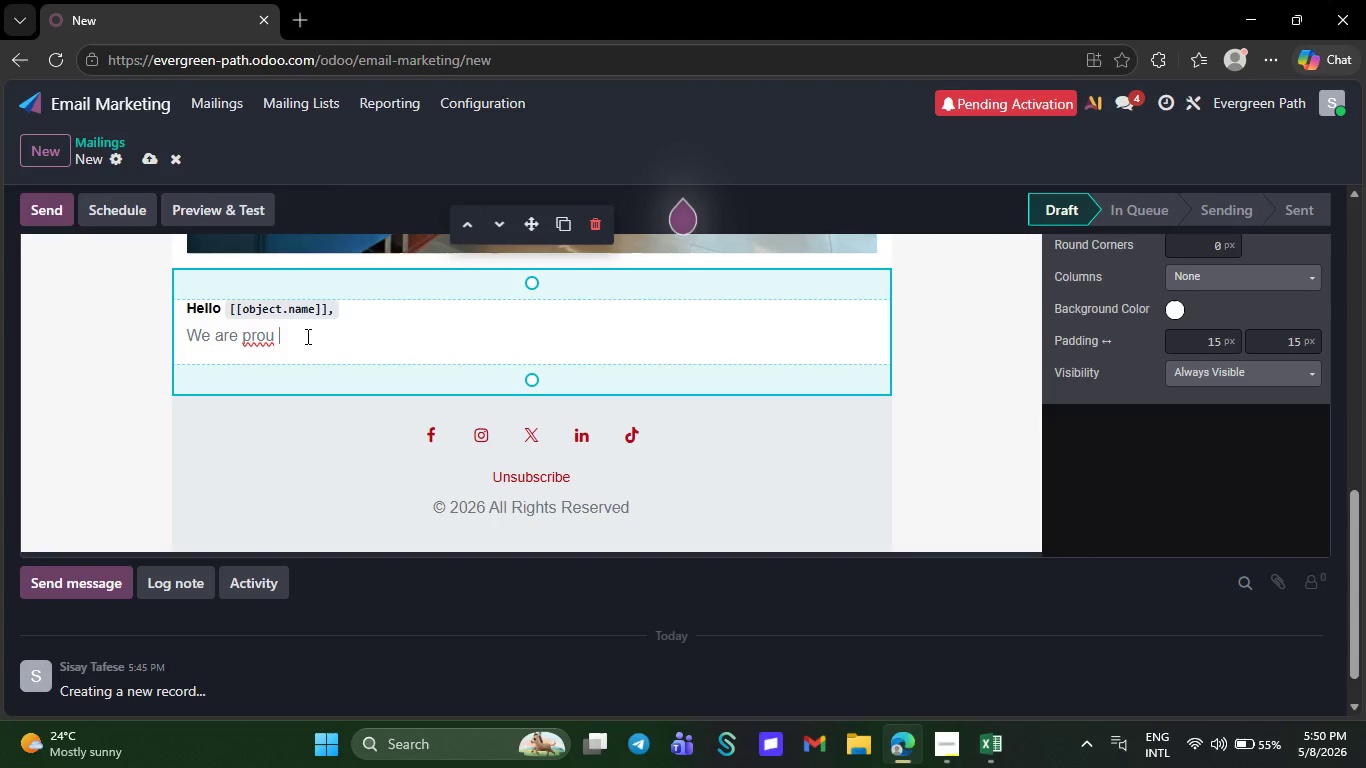 
key(Backspace)
key(Backspace)
key(Backspace)
key(Backspace)
key(Backspace)
key(Backspace)
key(Backspace)
key(Backspace)
key(Backspace)
key(Backspace)
key(Backspace)
key(Backspace)
type(A suppo)
 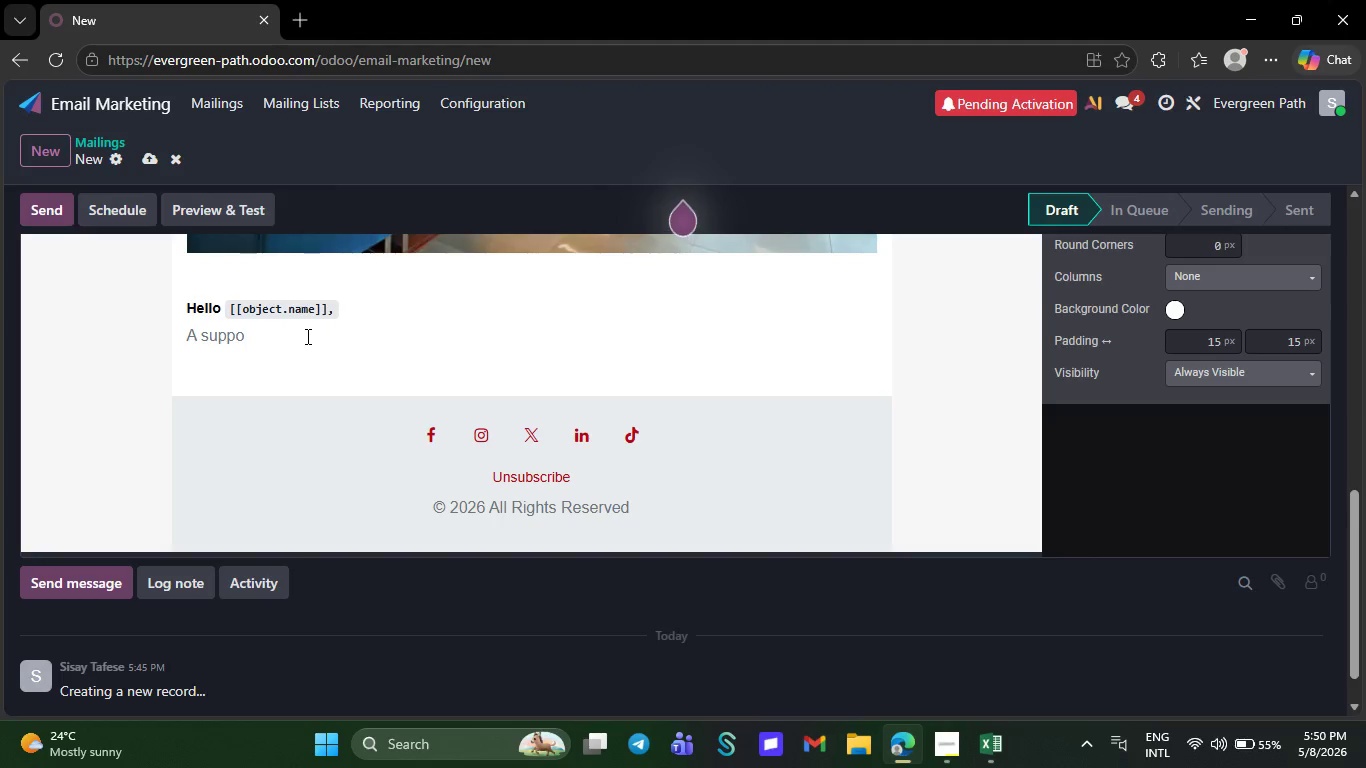 
wait(5.17)
 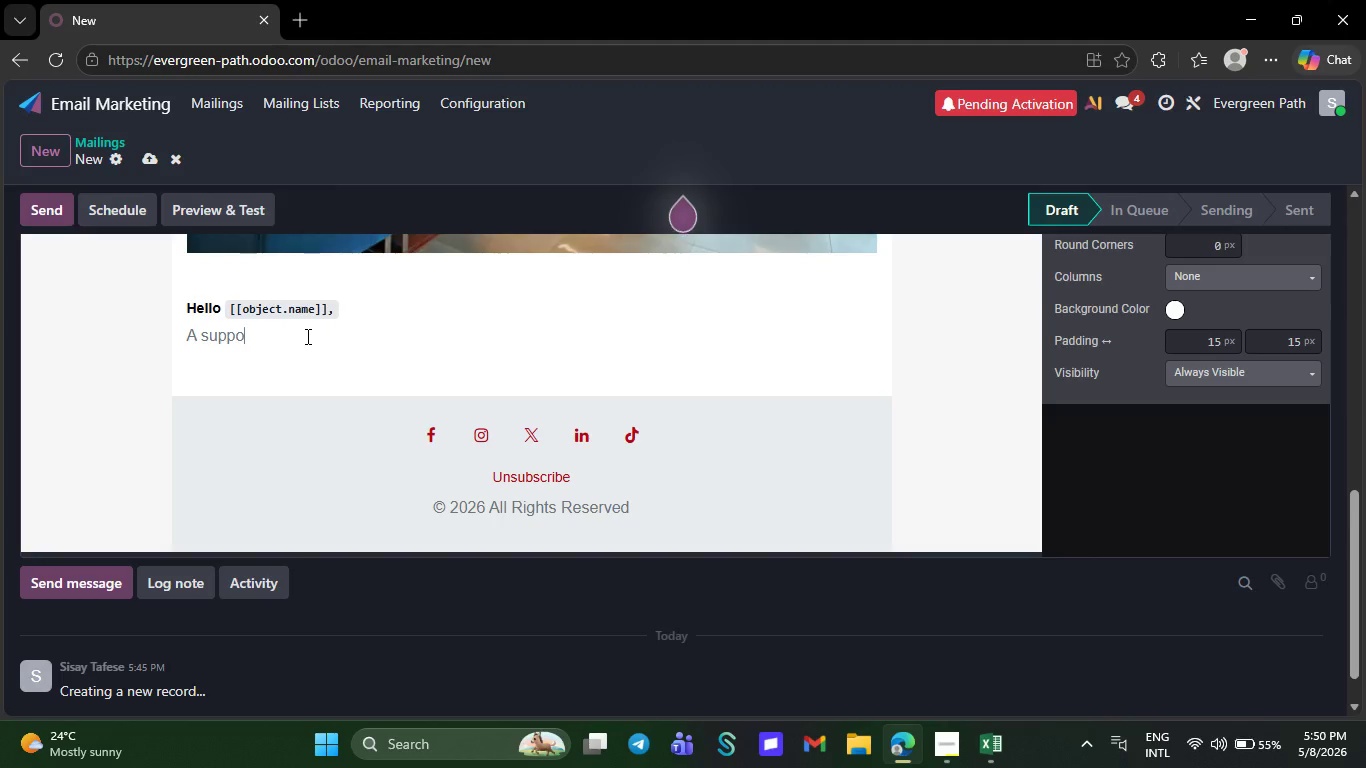 
type(rtive )
 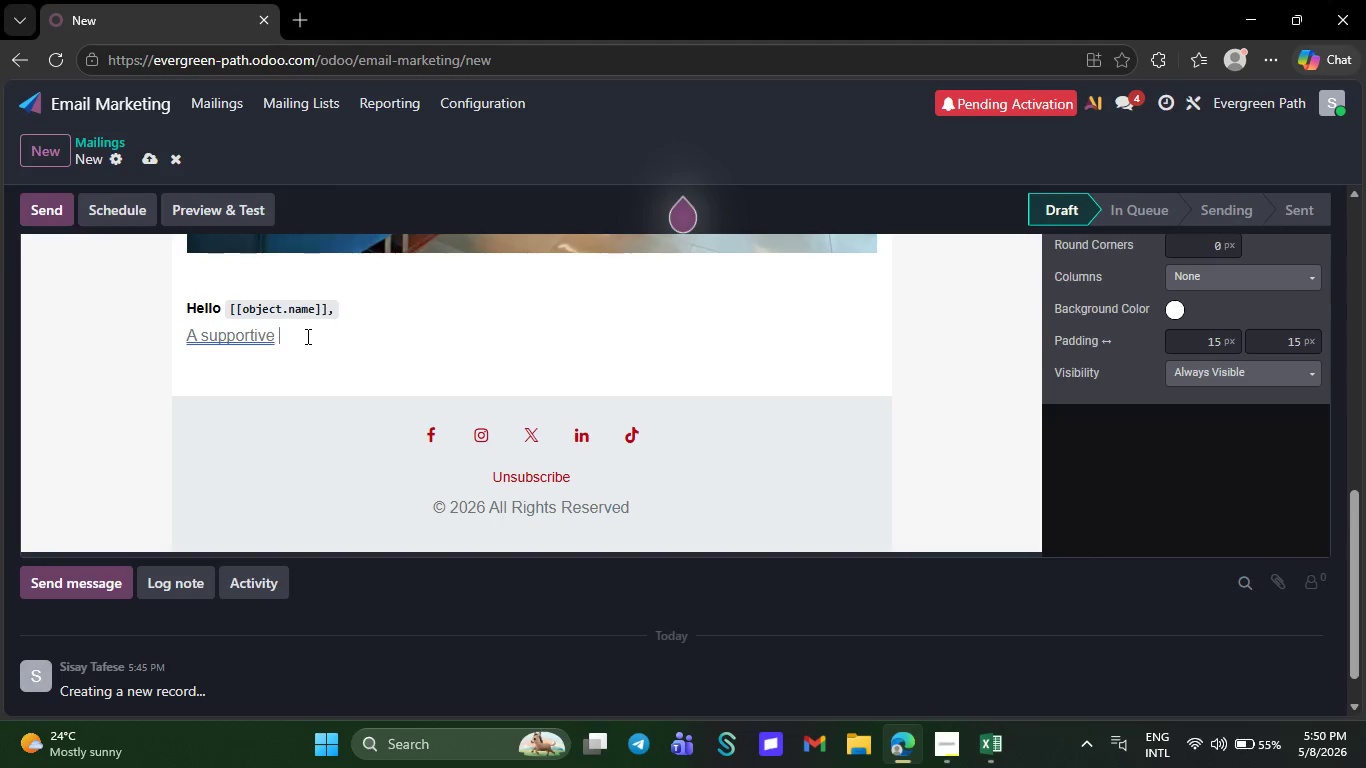 
type(enviro)
 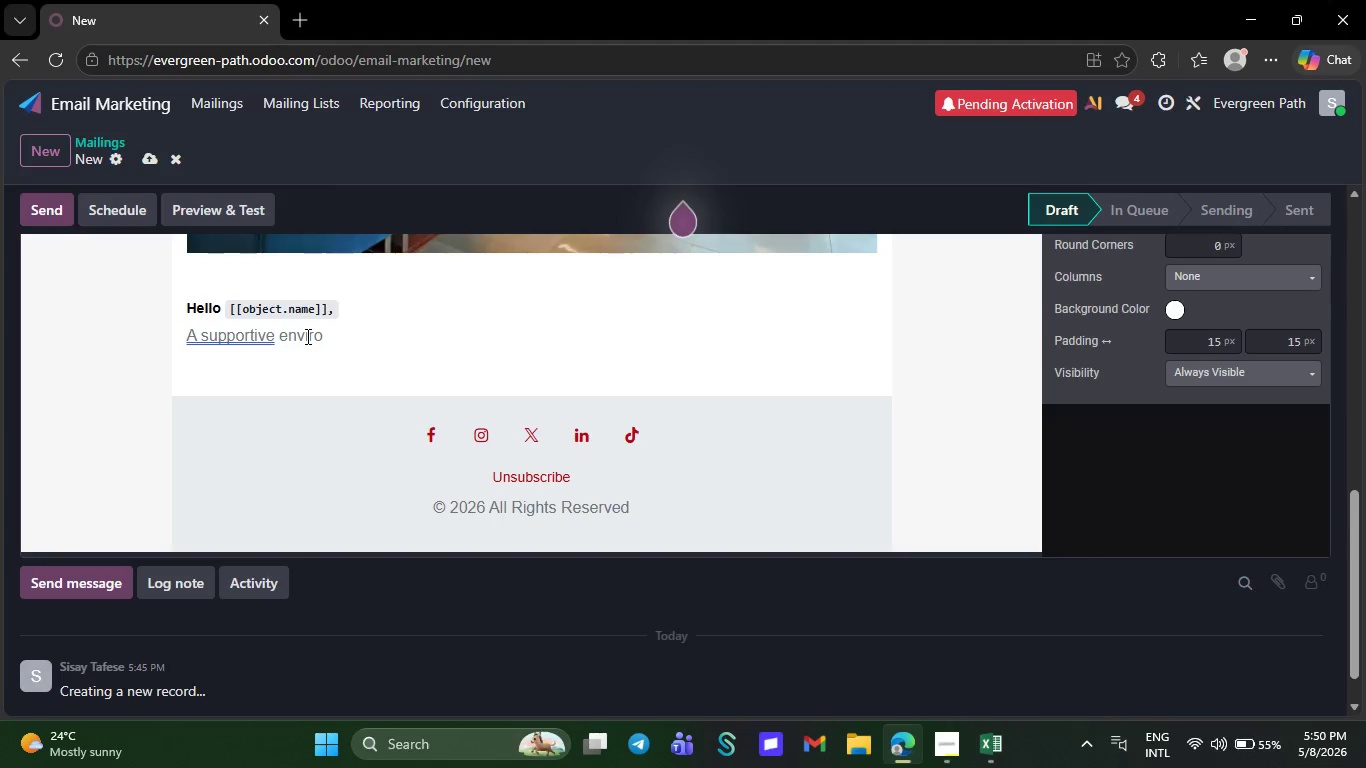 
wait(5.52)
 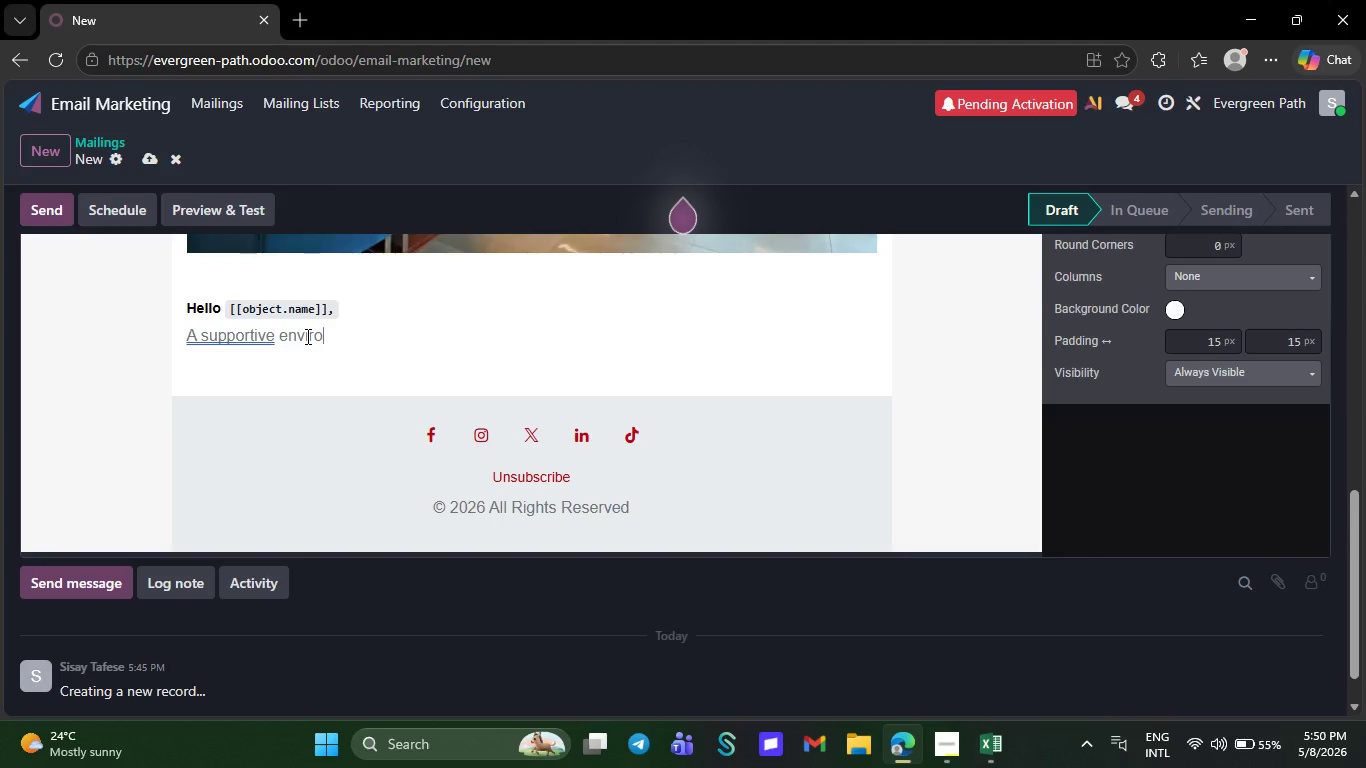 
type(ment can )
 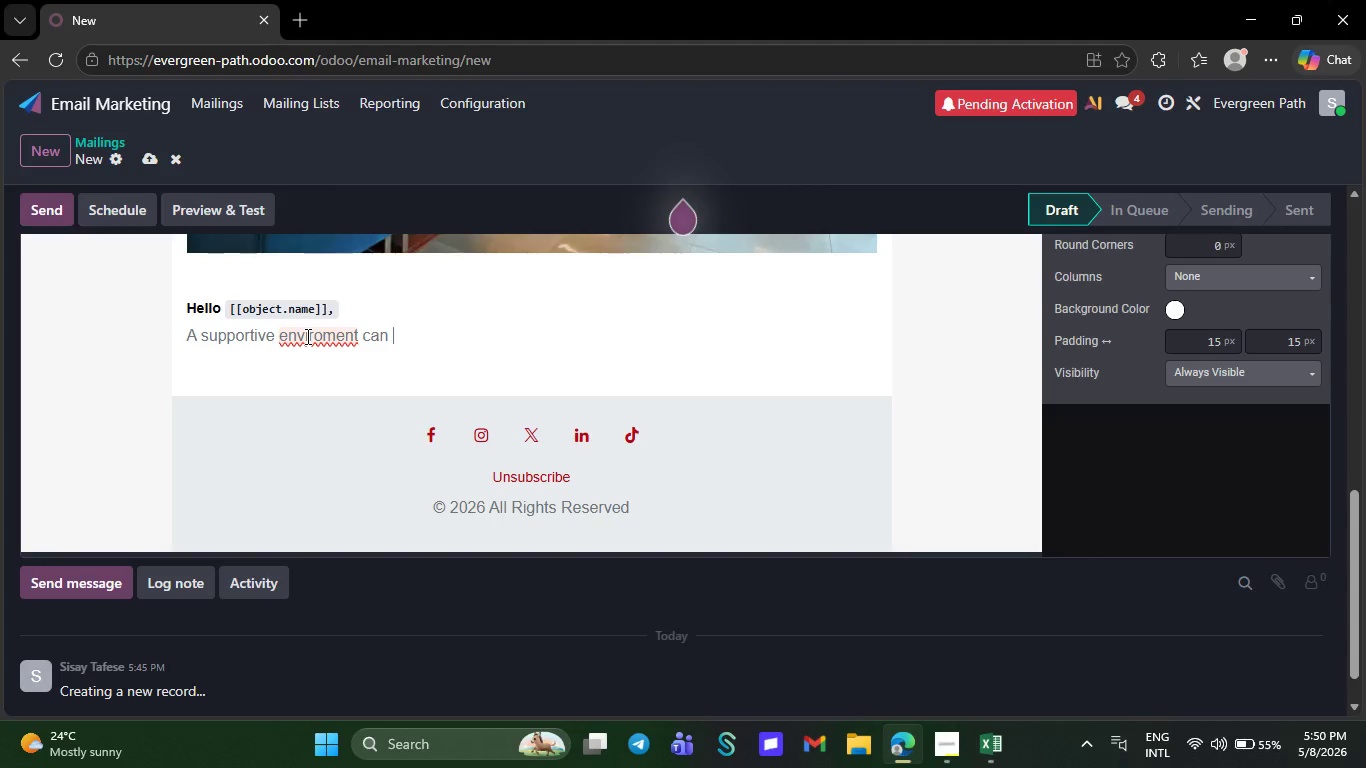 
wait(8.0)
 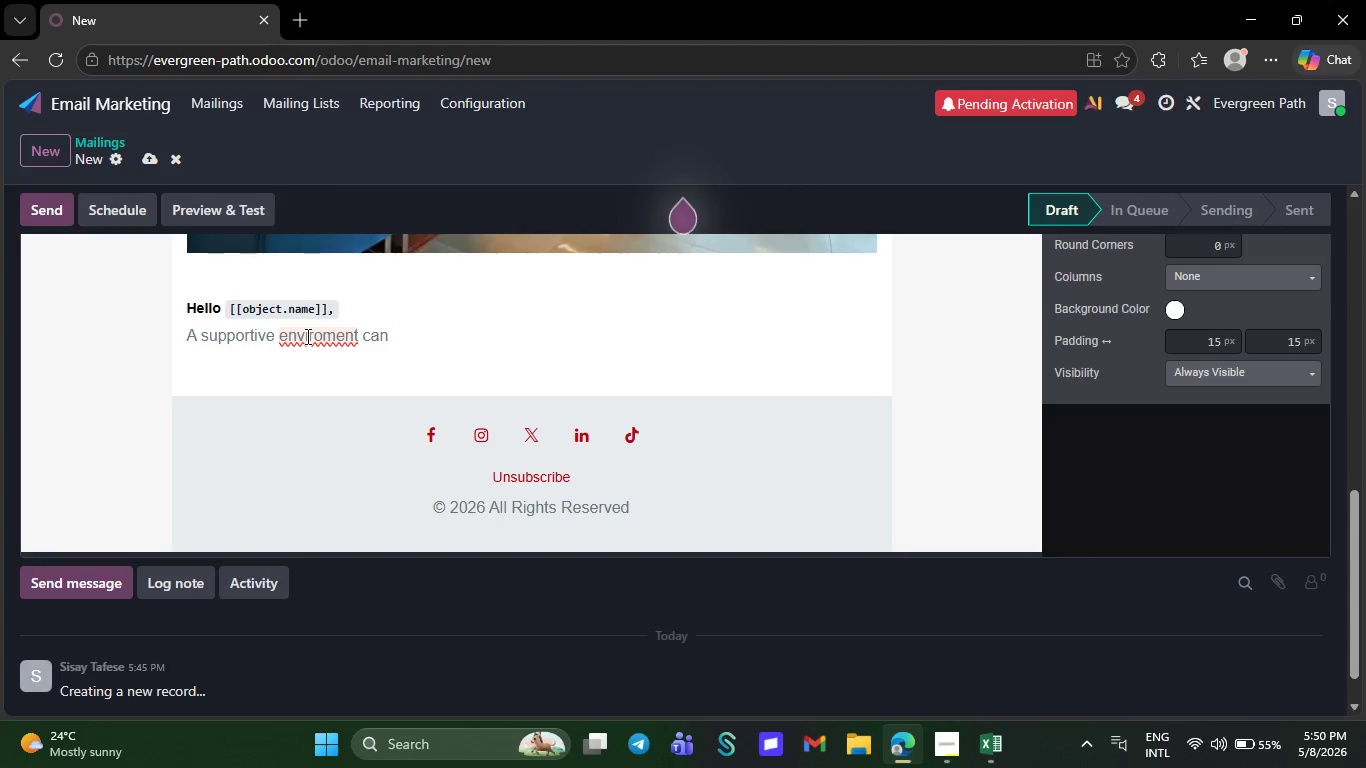 
type(dramatically )
 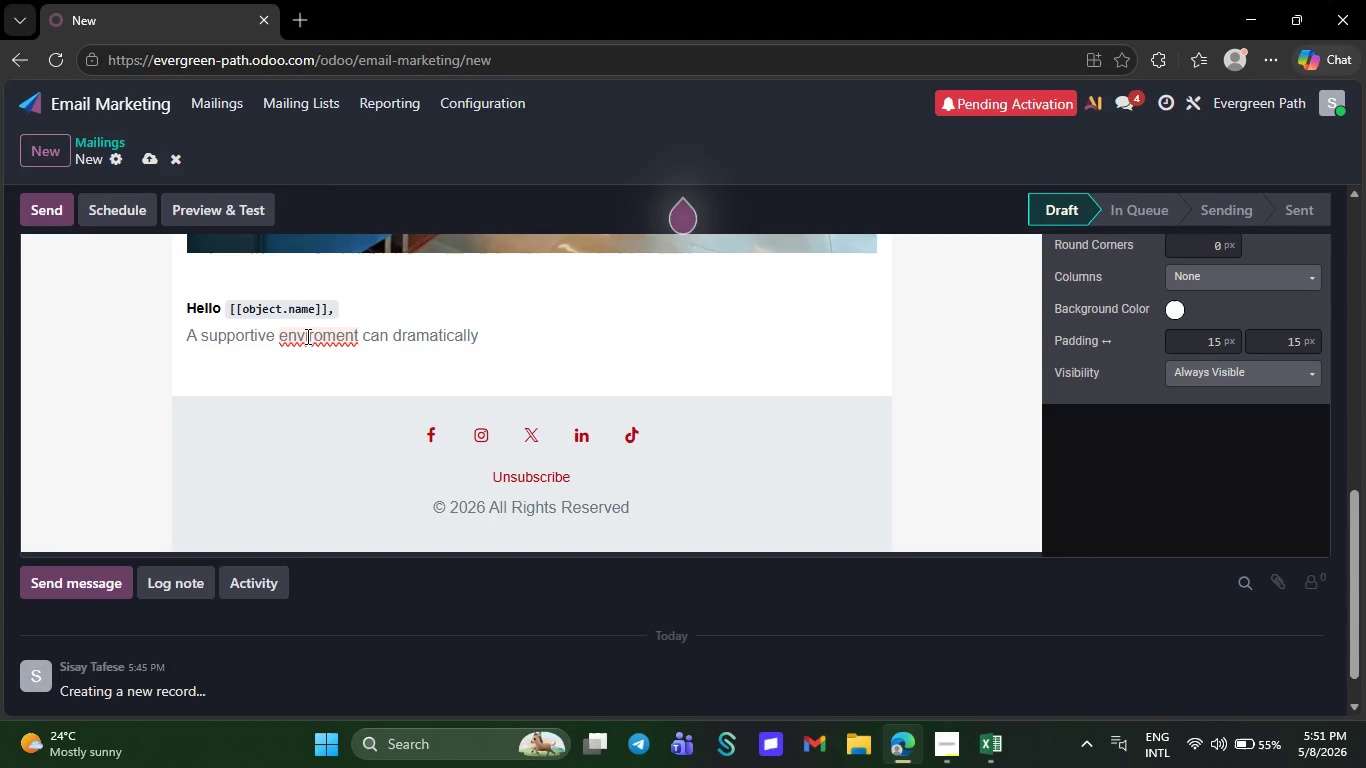 
wait(6.83)
 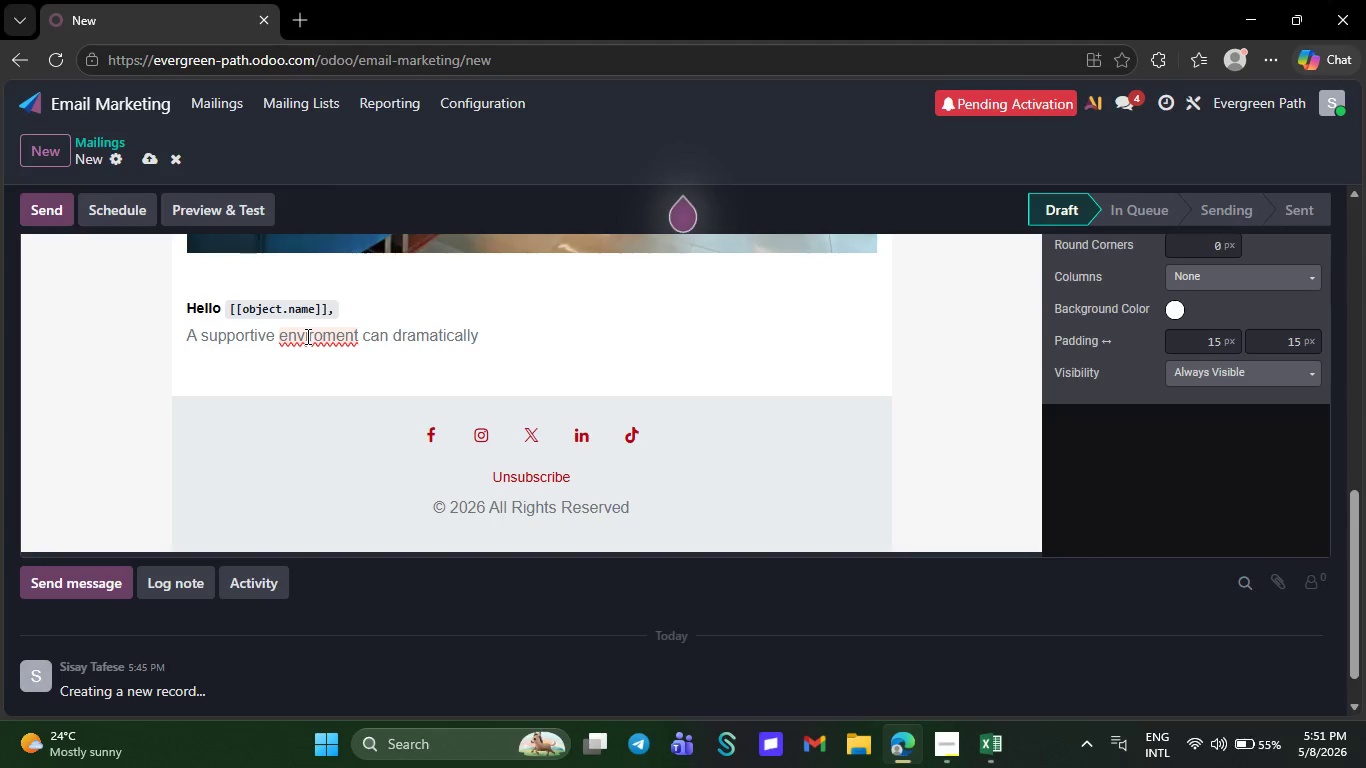 
right_click([339, 335])
 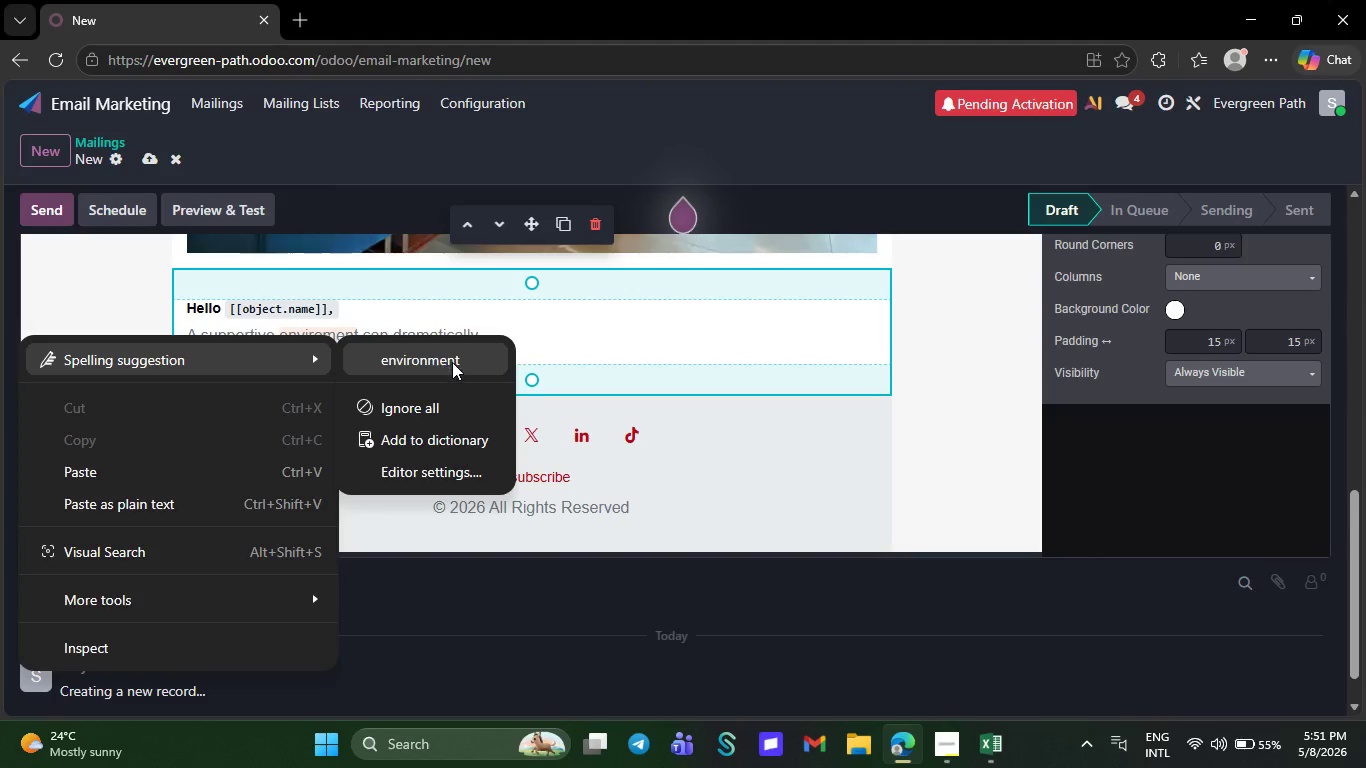 
double_click([452, 362])
 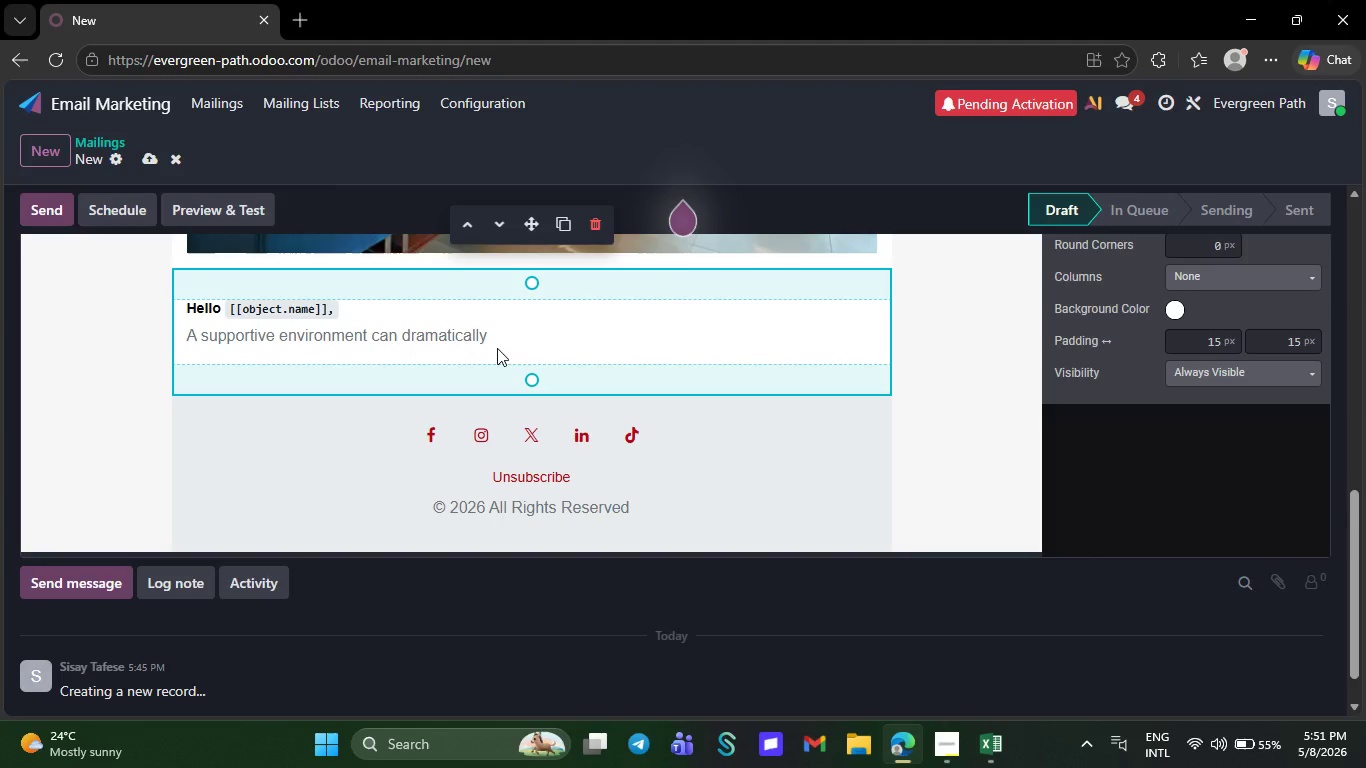 
left_click([512, 329])
 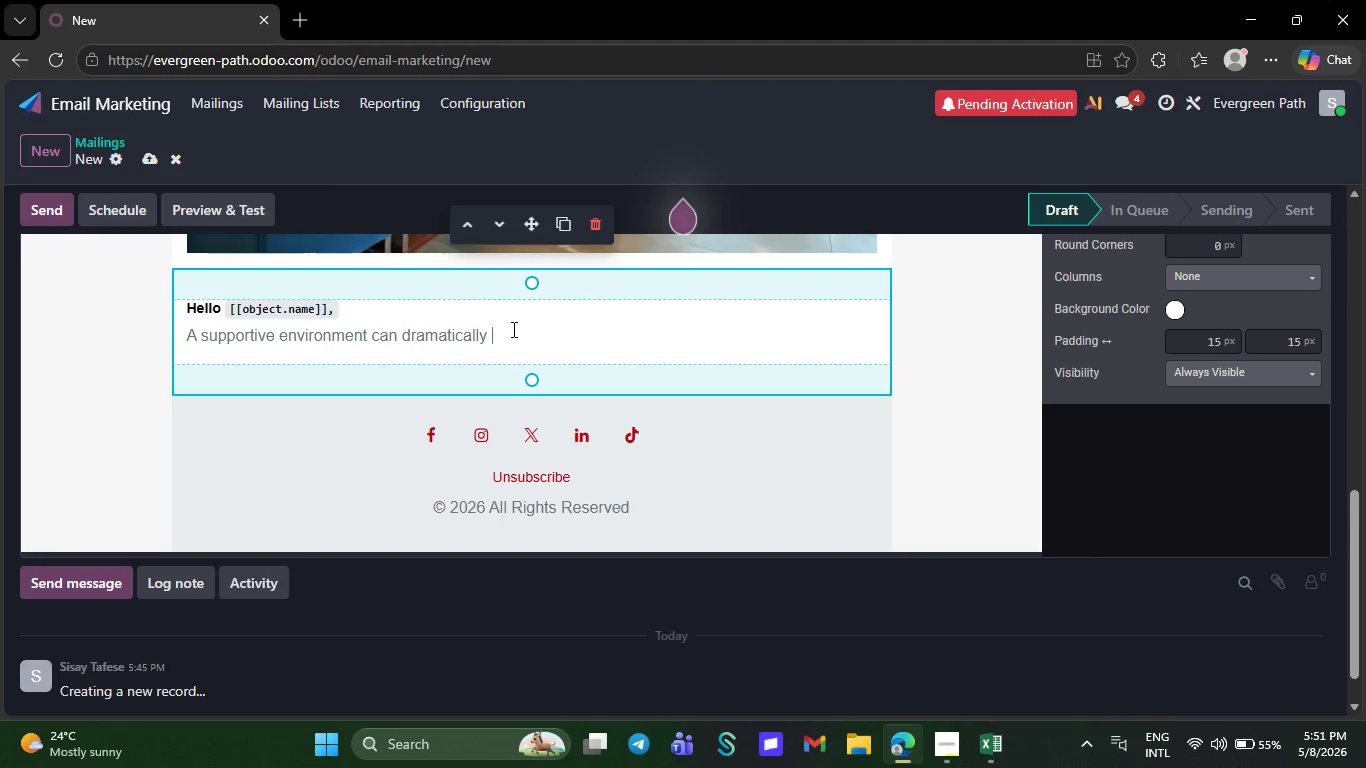 
type(improc)
key(Backspace)
type(ve emotional wellness,)
 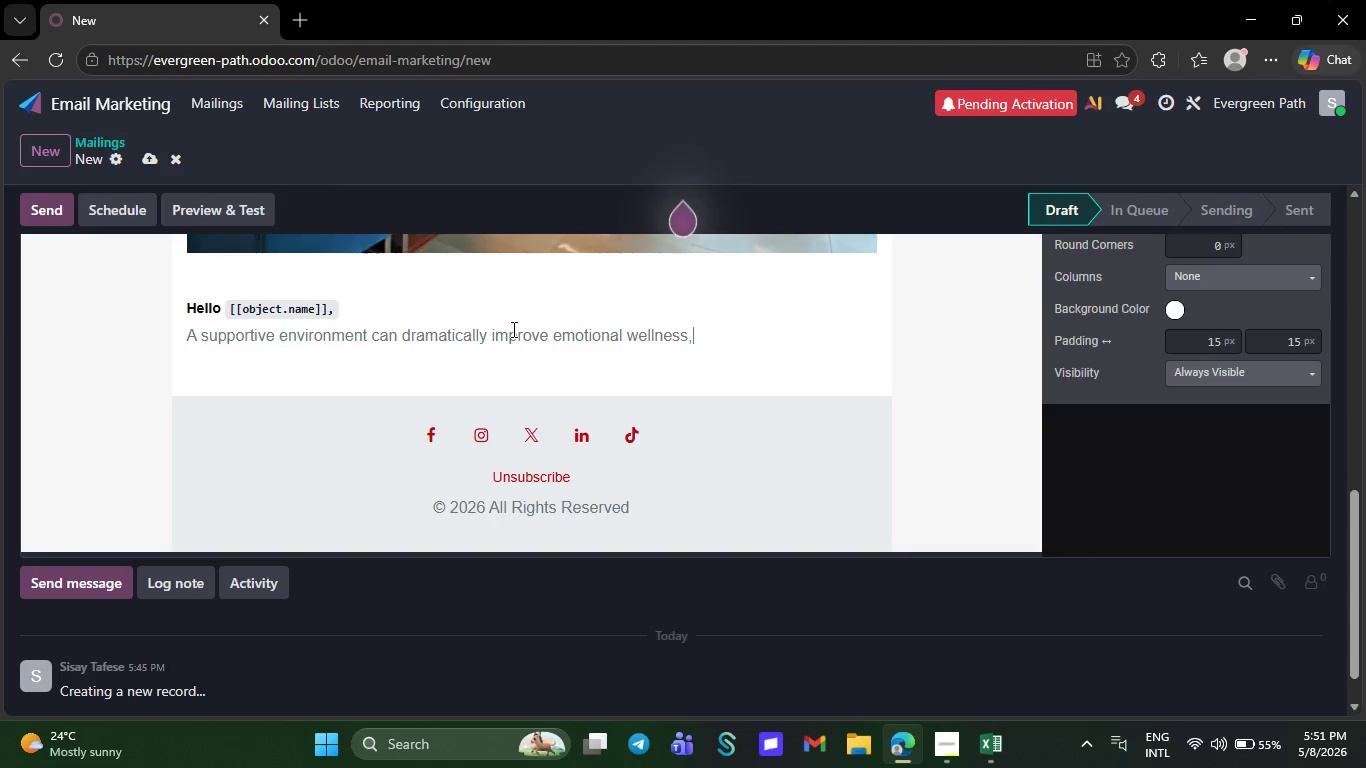 
wait(9.62)
 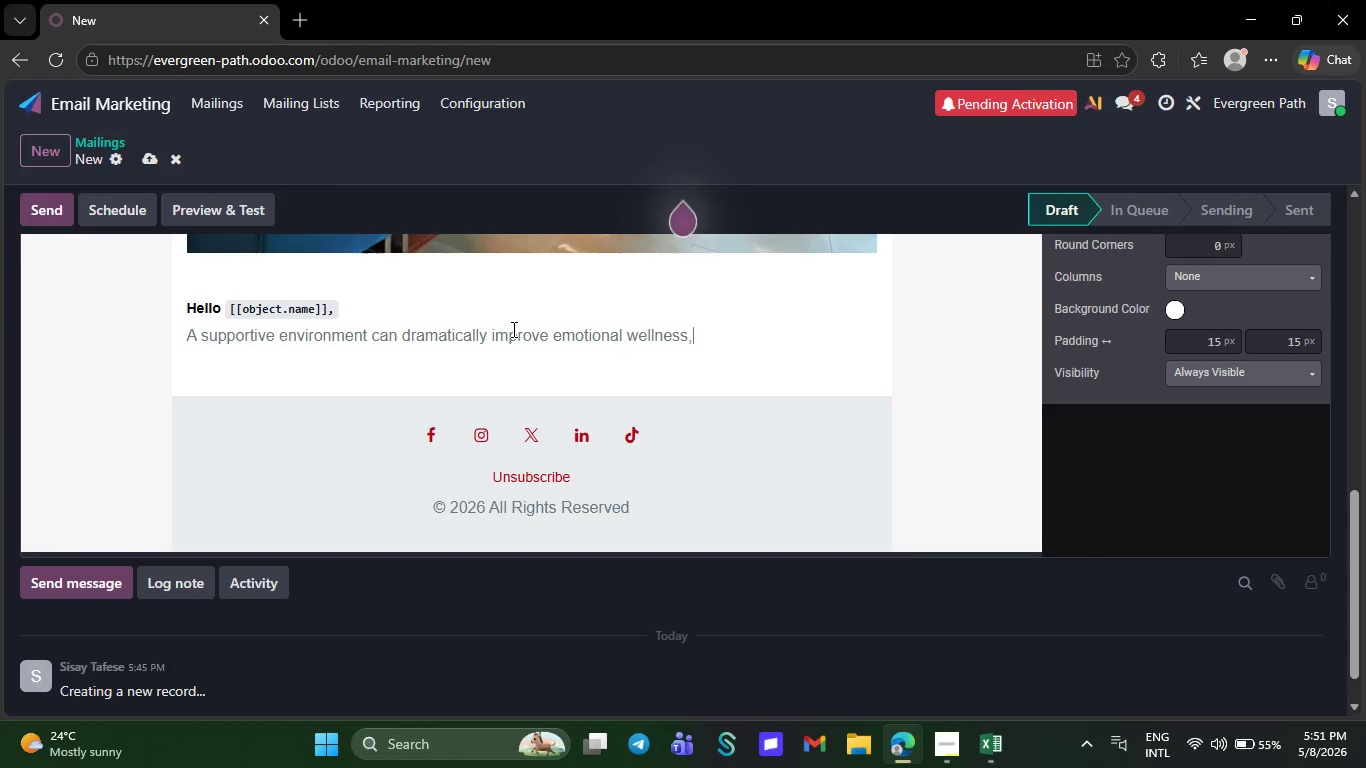 
type(physical health )
 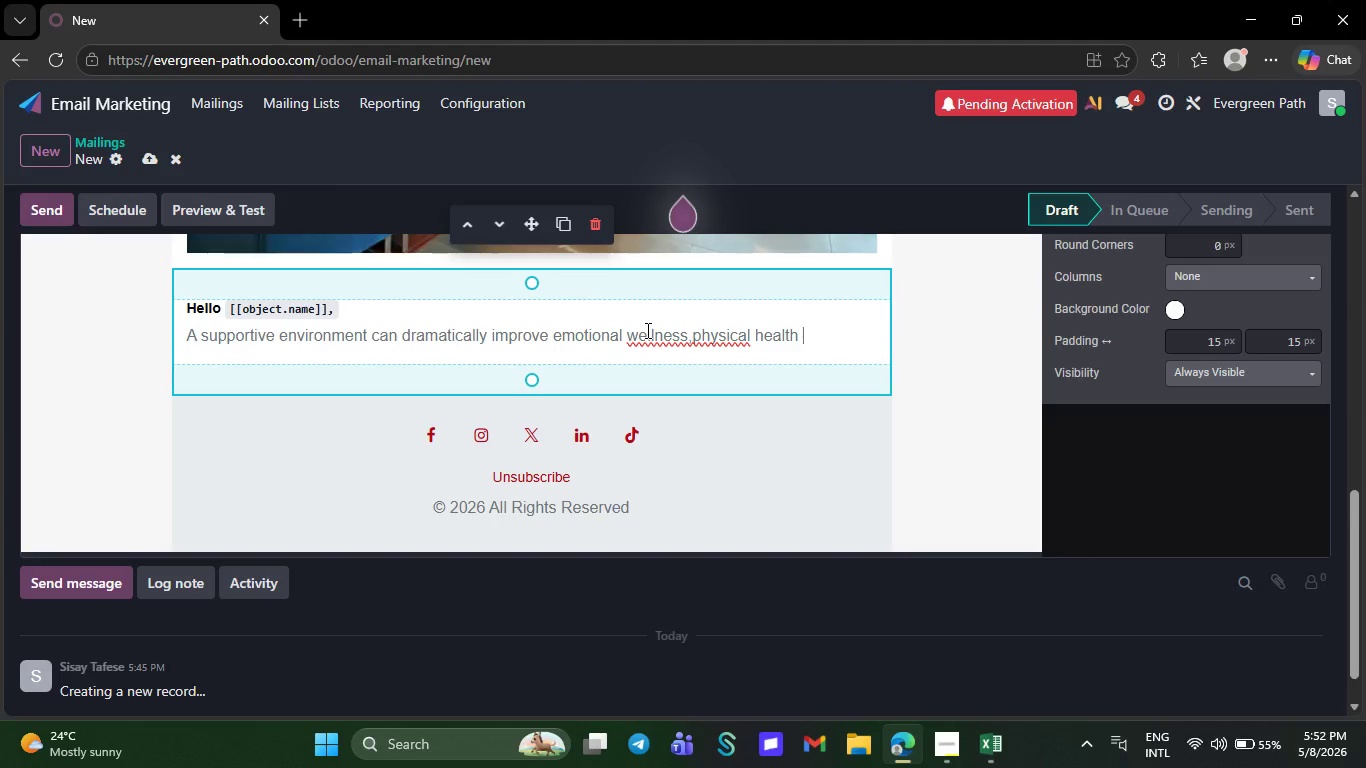 
right_click([652, 332])
 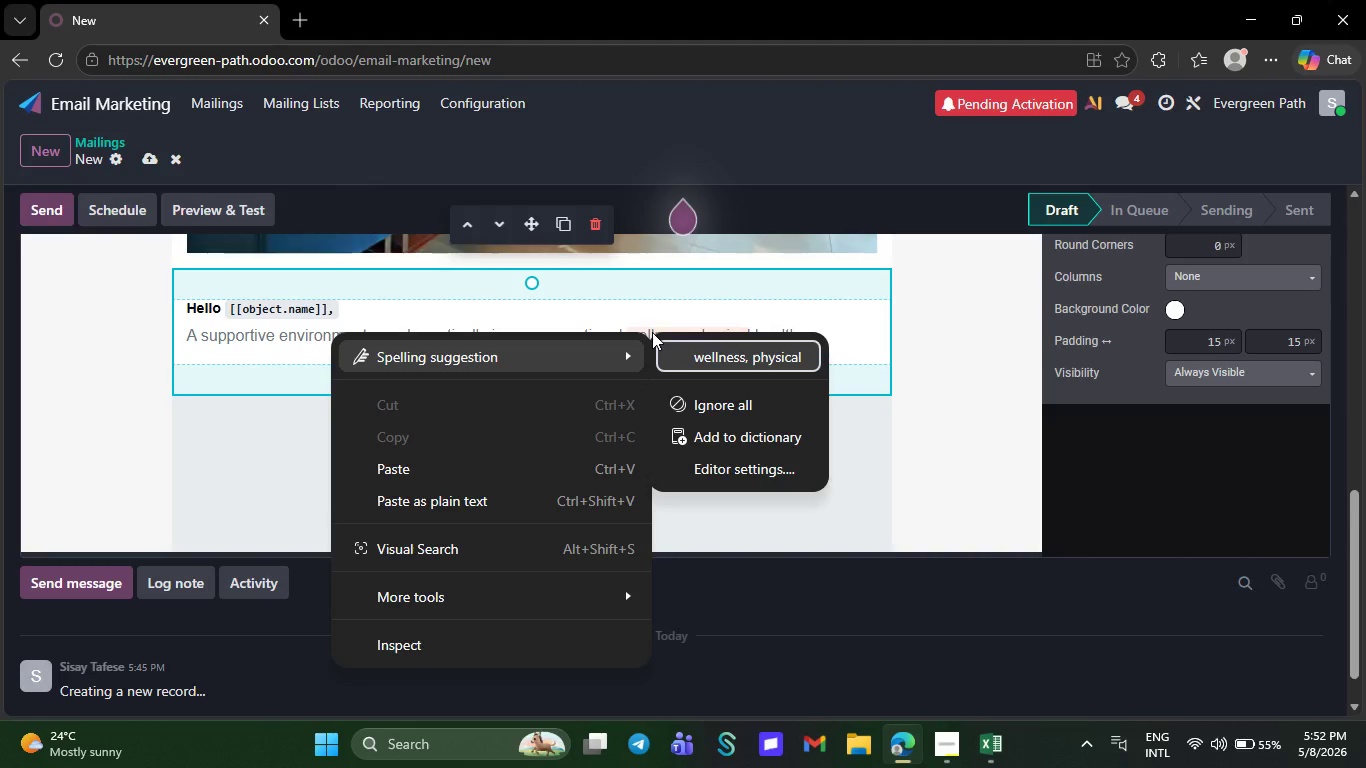 
left_click([688, 348])
 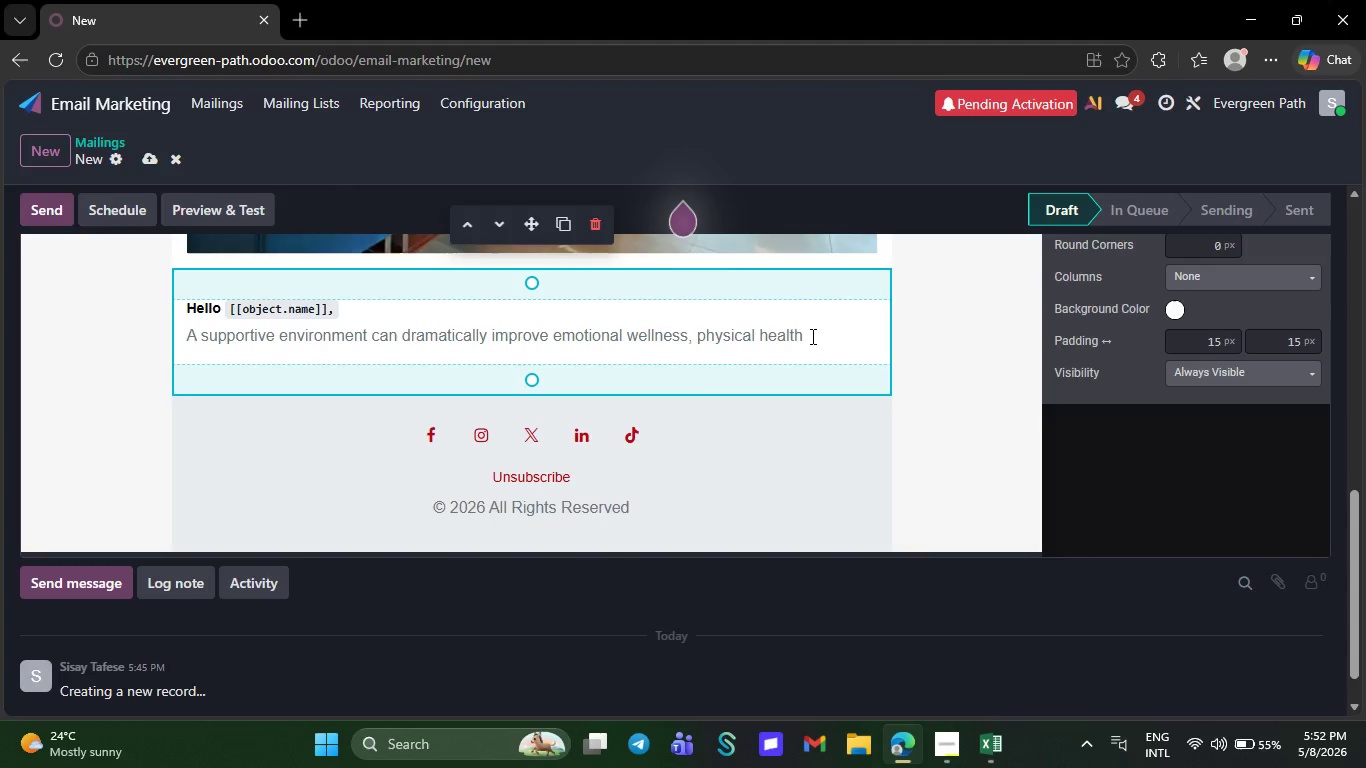 
left_click([811, 336])
 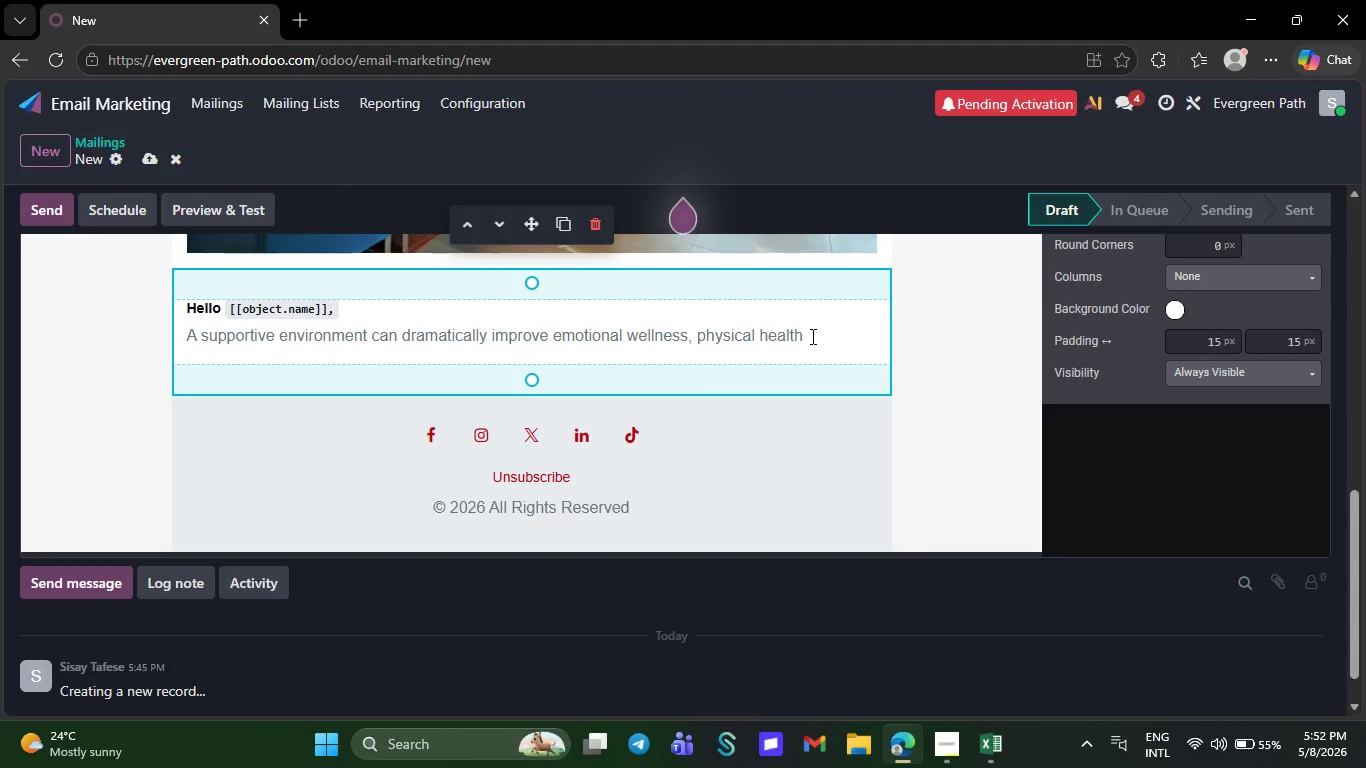 
key(Backspace)
type(, and happiness for older adults.)
key(NumpadEnter)
type(Ar )
key(Backspace)
key(Backspace)
type(t Evergreen [)
key(Backspace)
type(Path, R)
key(Backspace)
type(residents enjoy:)
 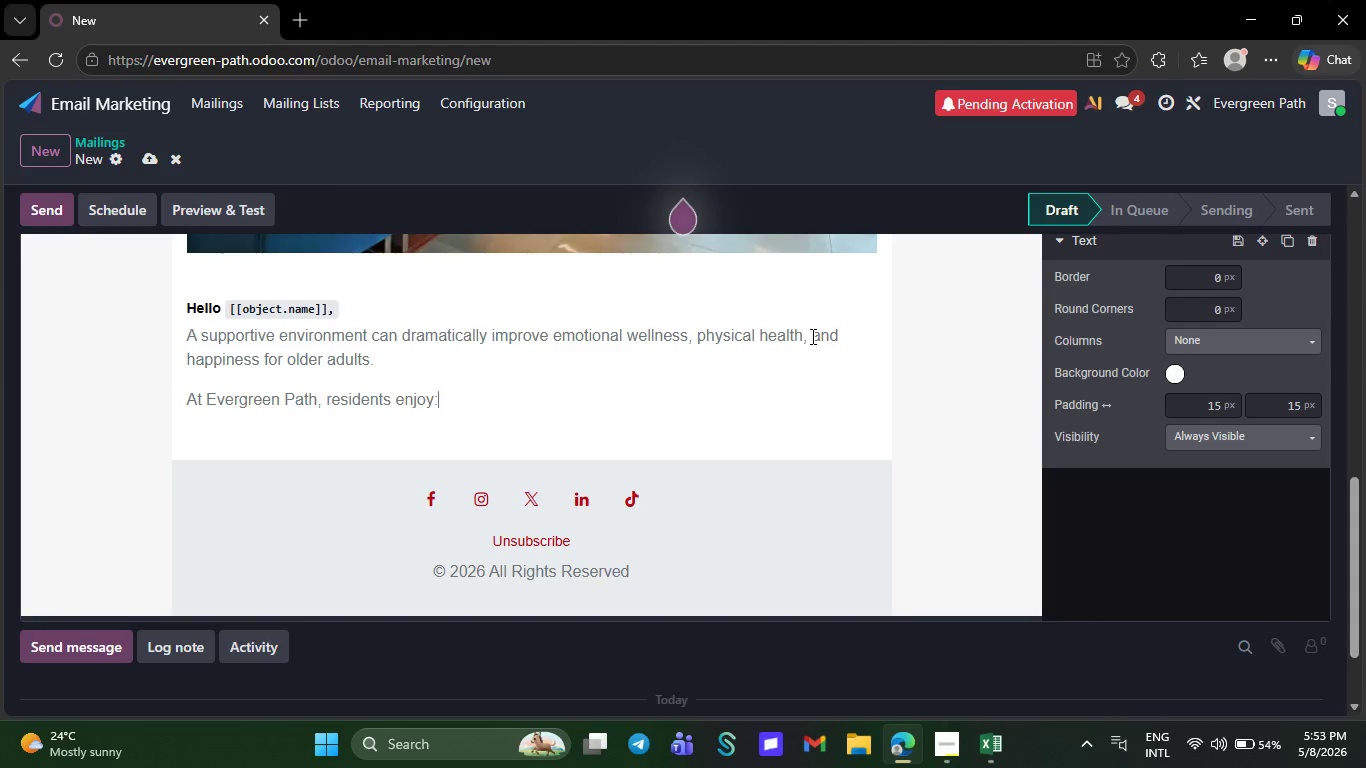 
key(NumpadEnter)
 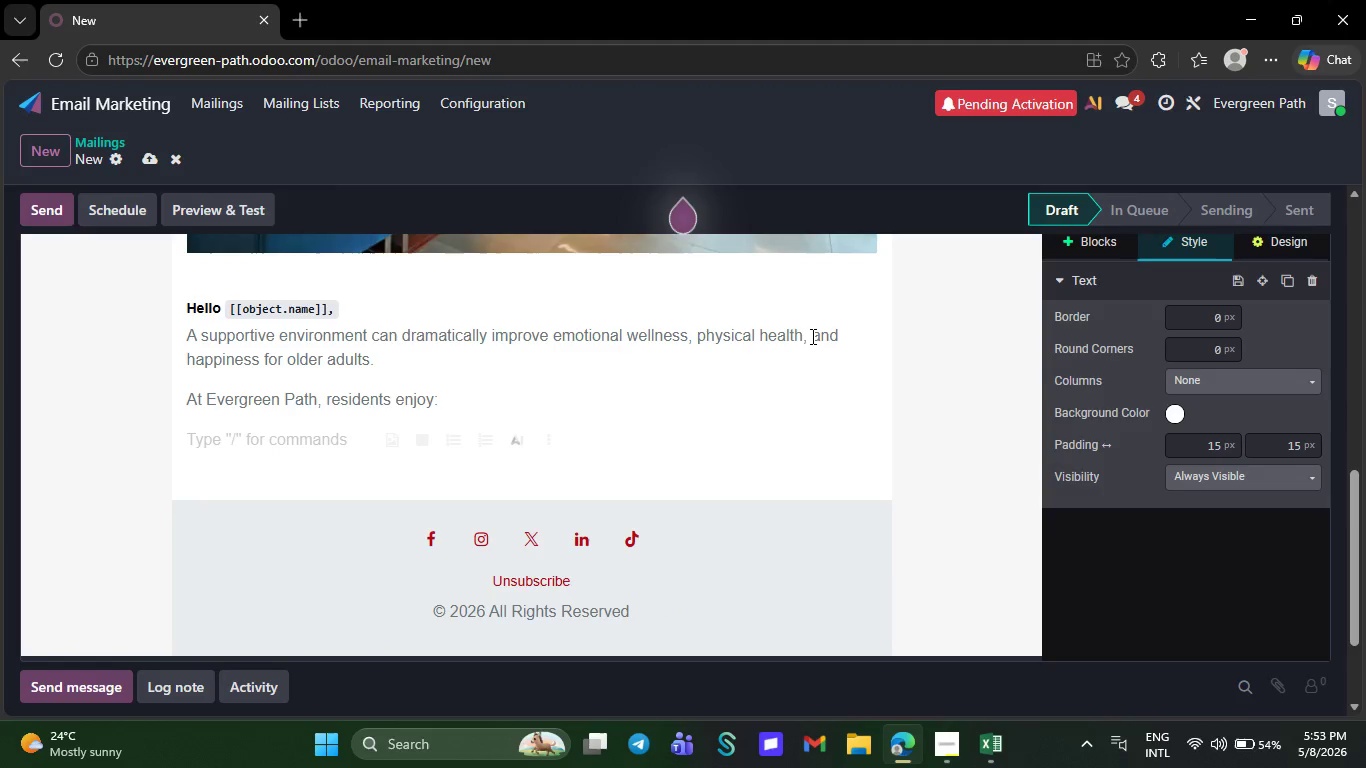 
key(Slash)
 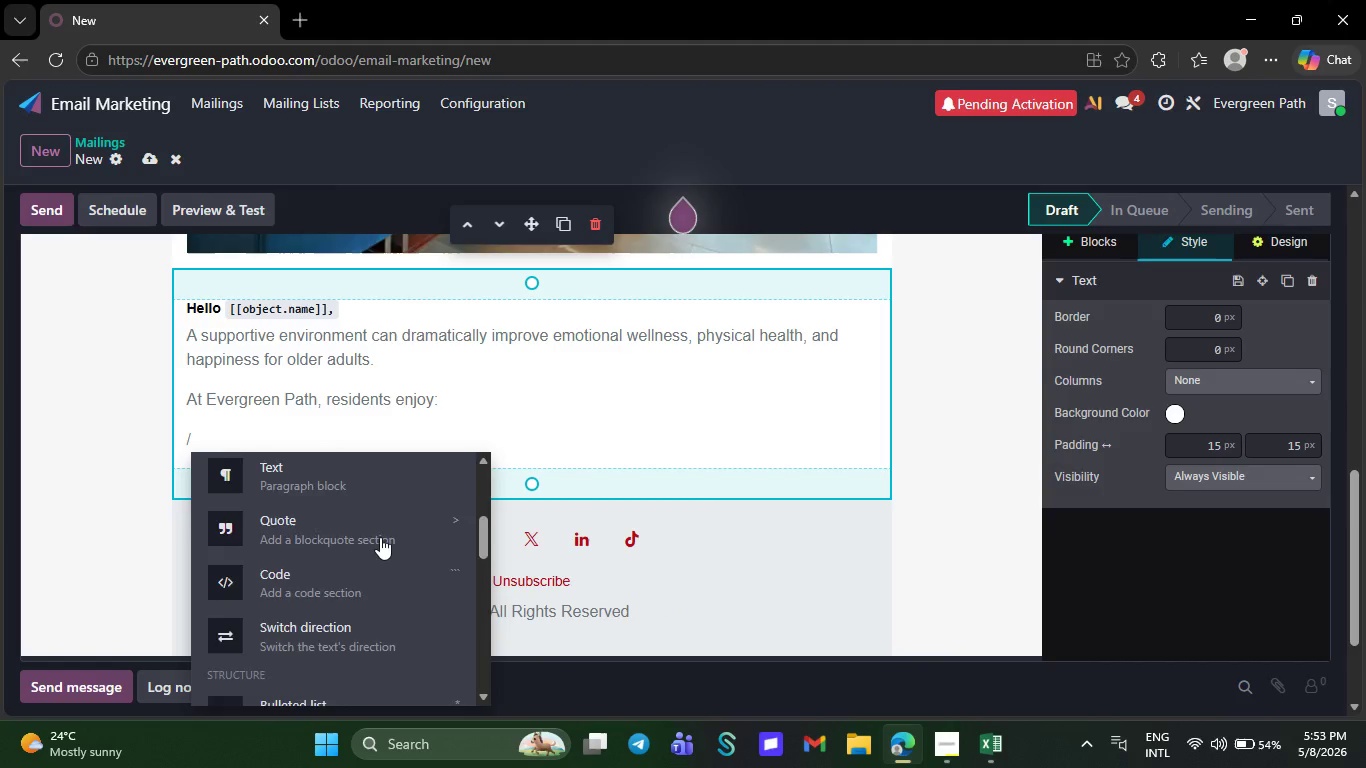 
wait(5.31)
 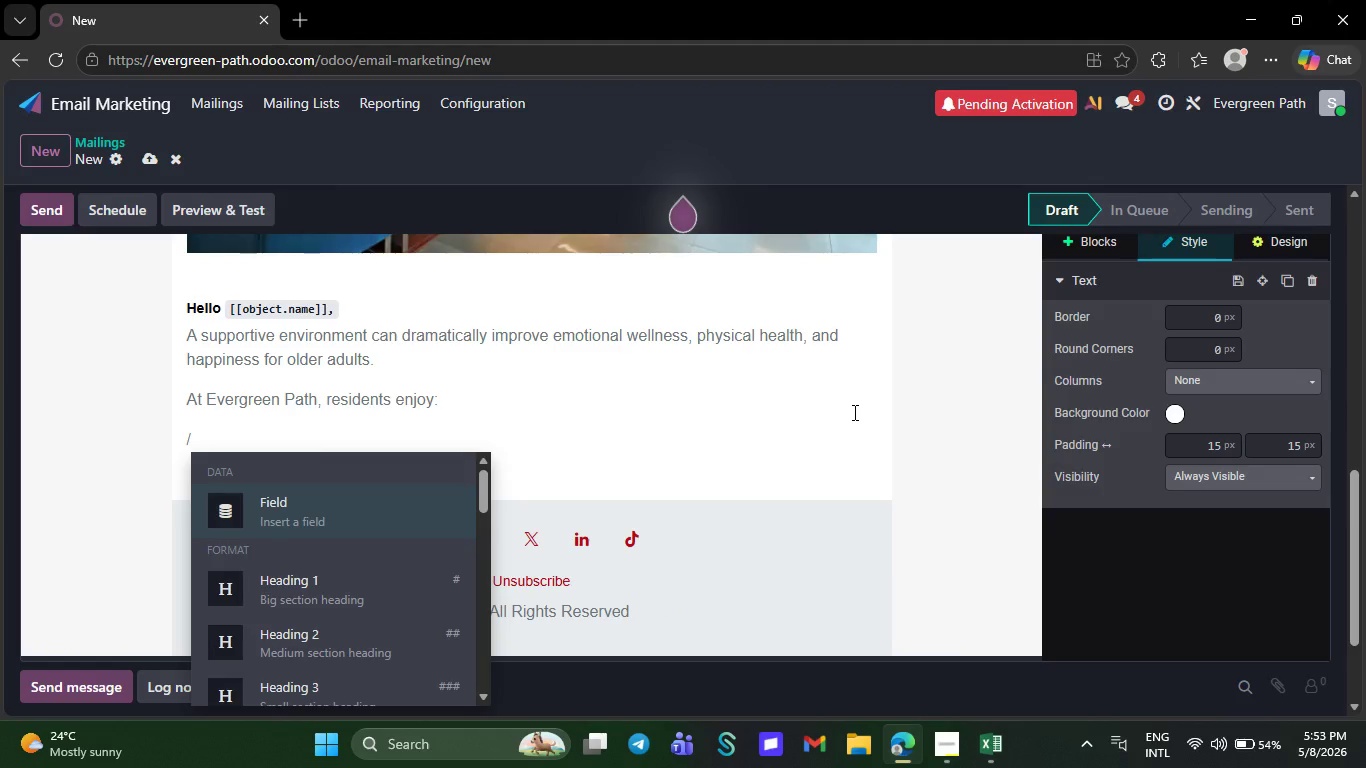 
left_click([319, 662])
 